 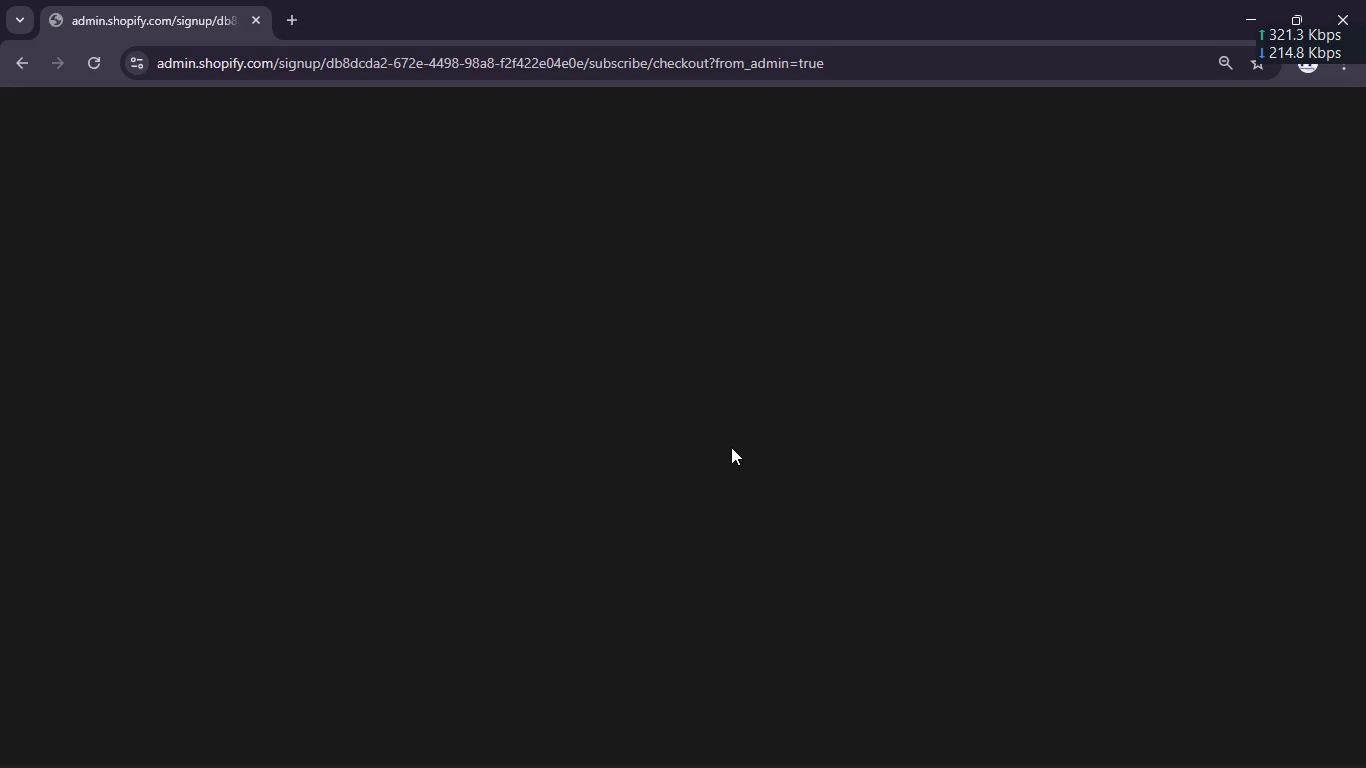 
left_click([733, 327])
 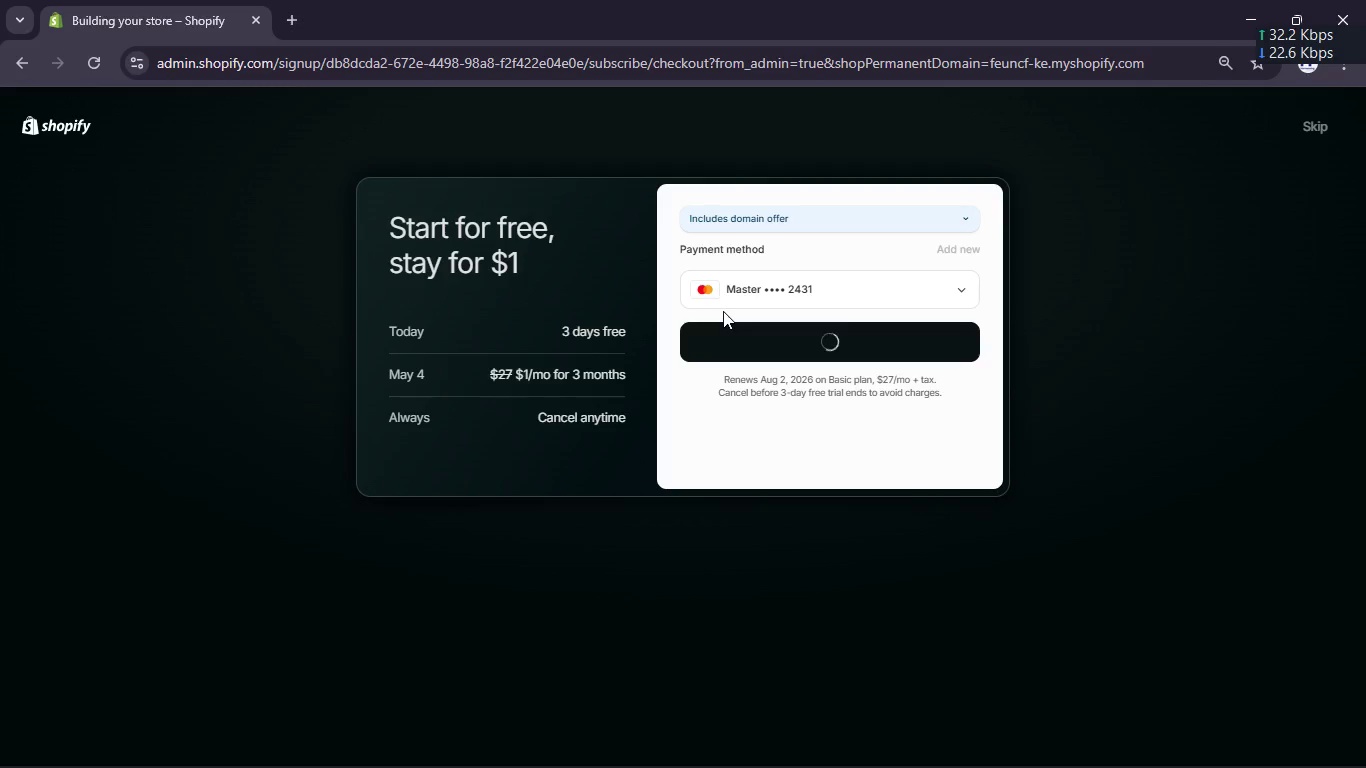 
wait(19.38)
 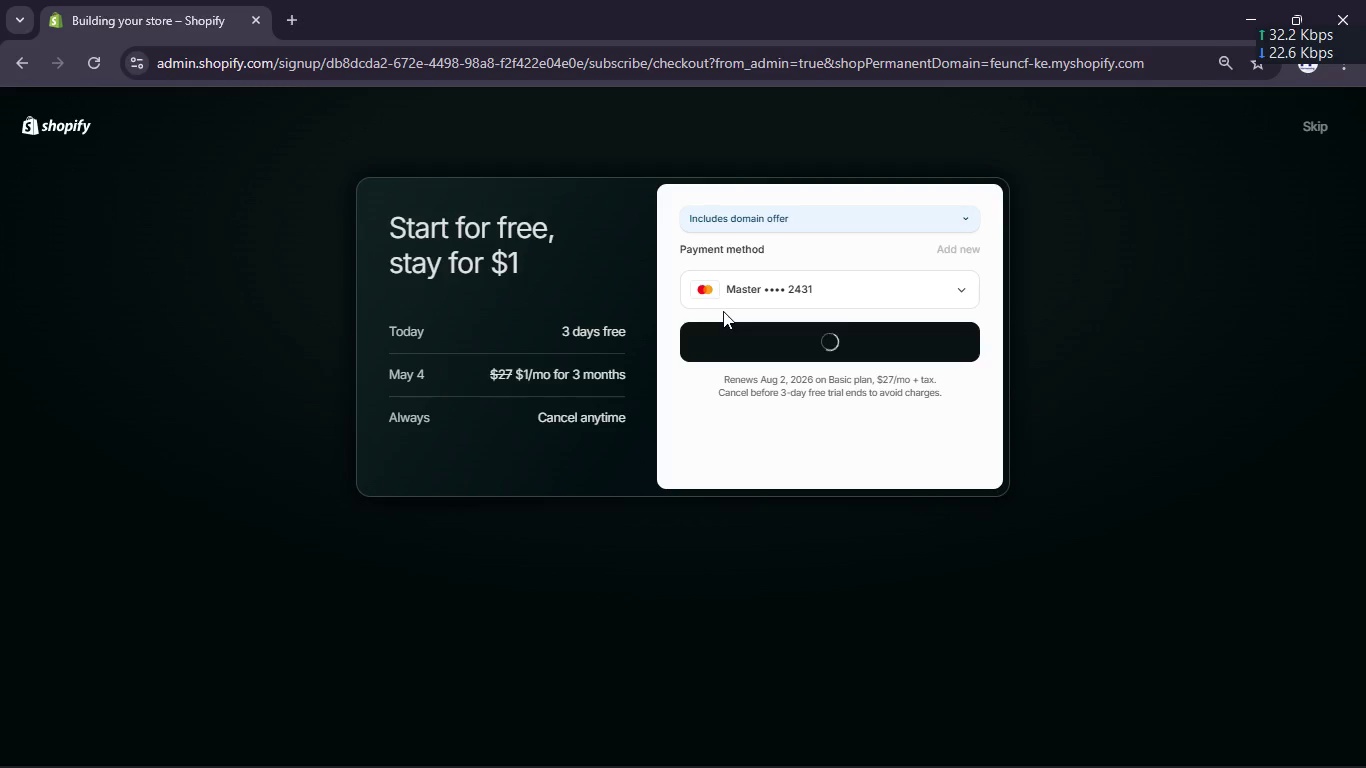 
left_click([359, 625])
 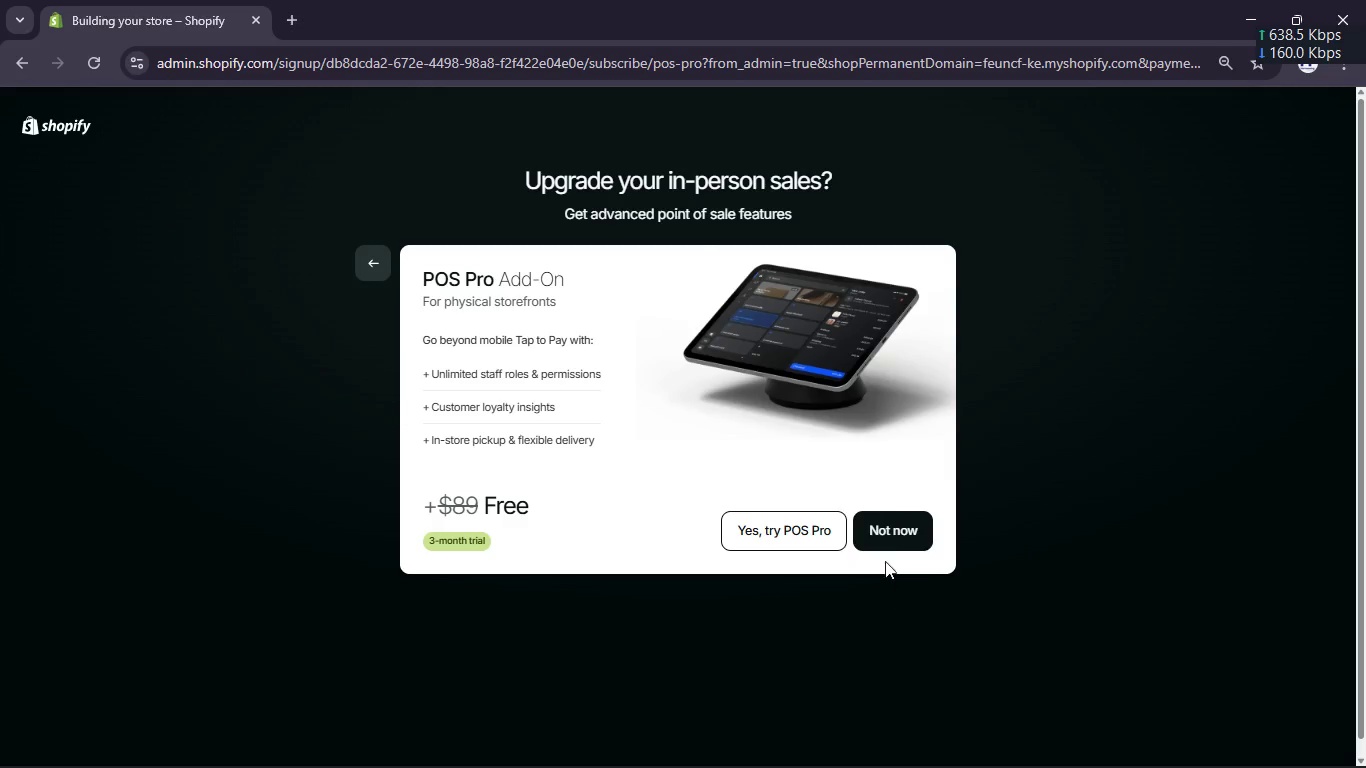 
left_click([887, 539])
 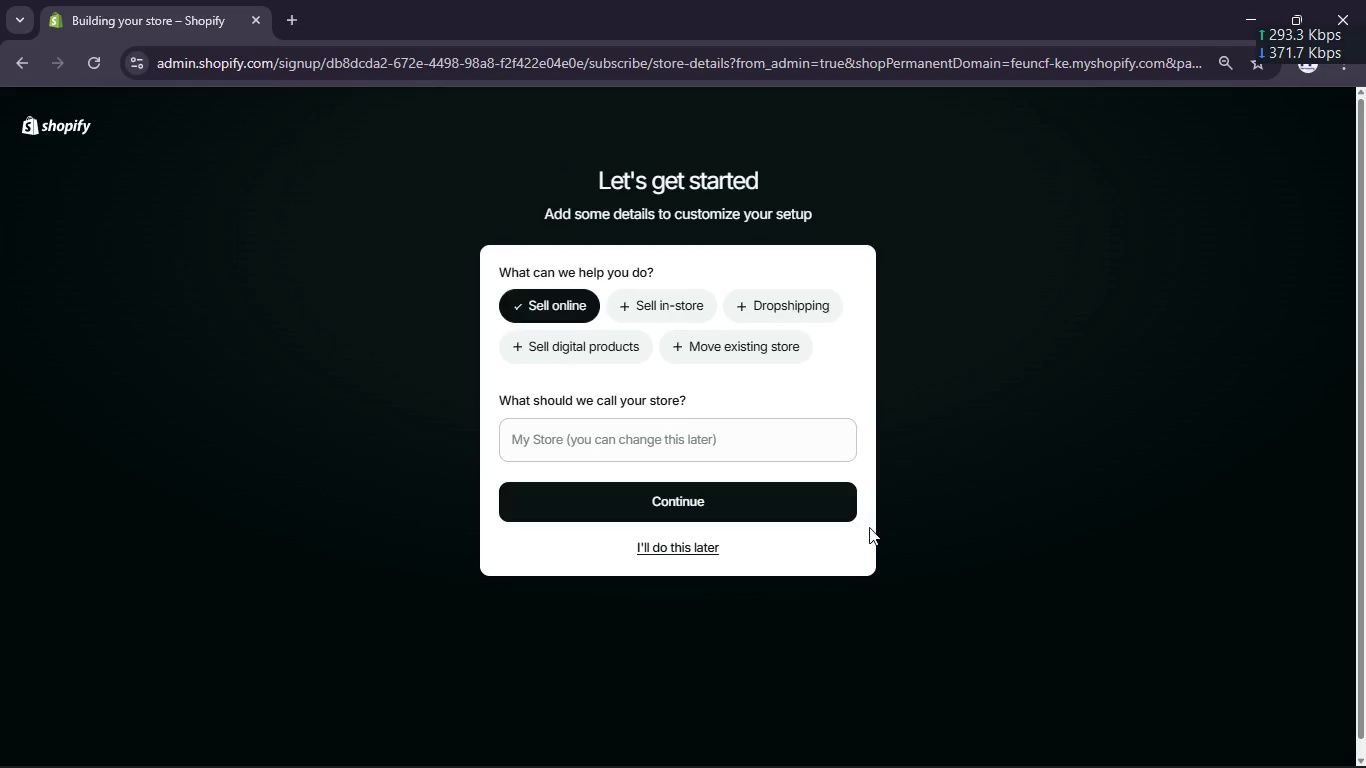 
left_click([717, 428])
 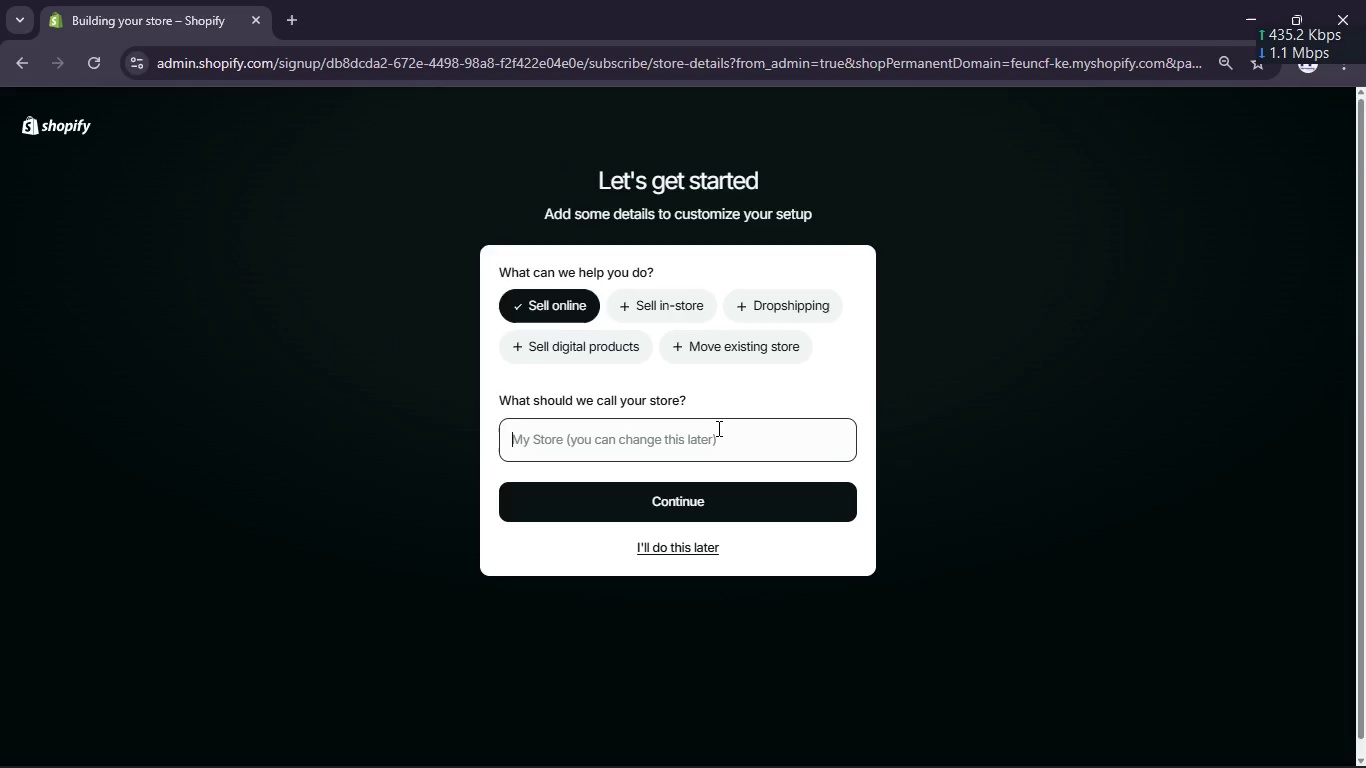 
key(Control+V)
 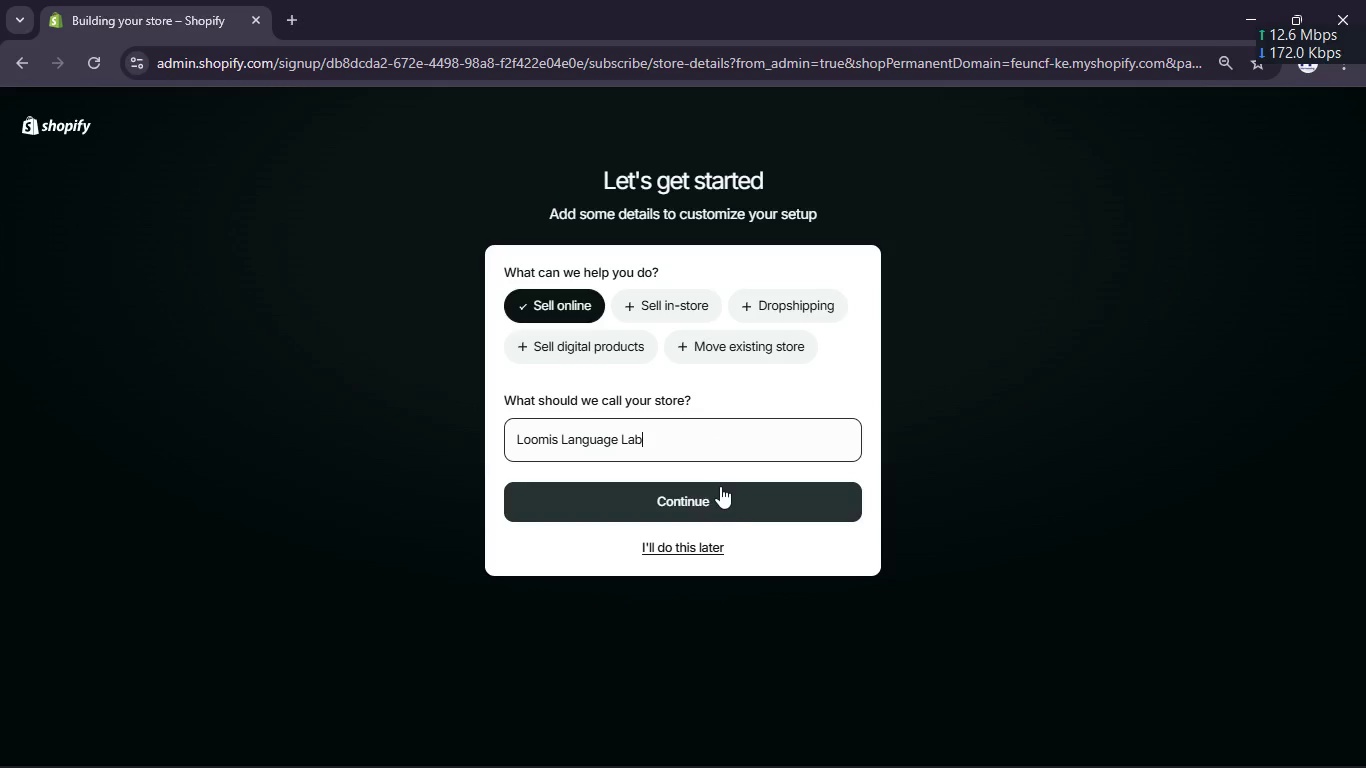 
left_click([728, 498])
 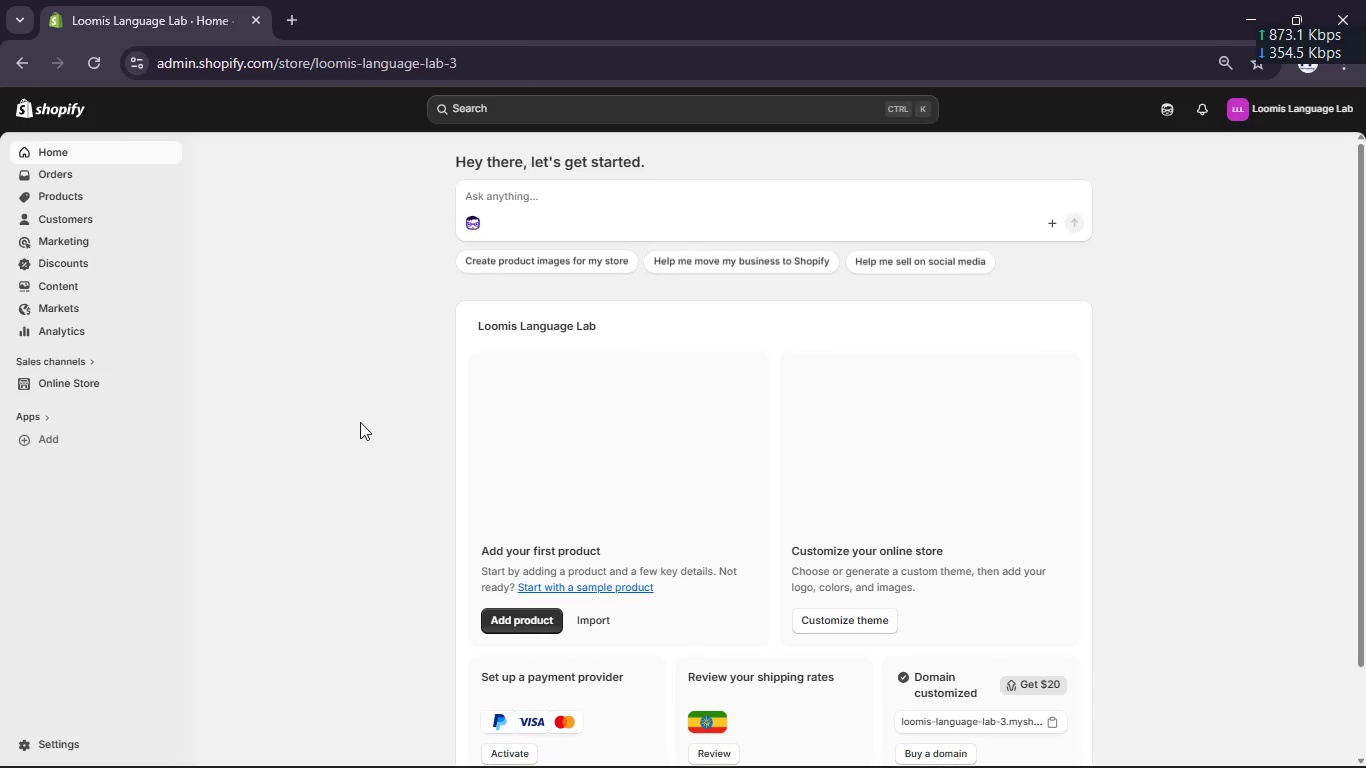 
wait(15.0)
 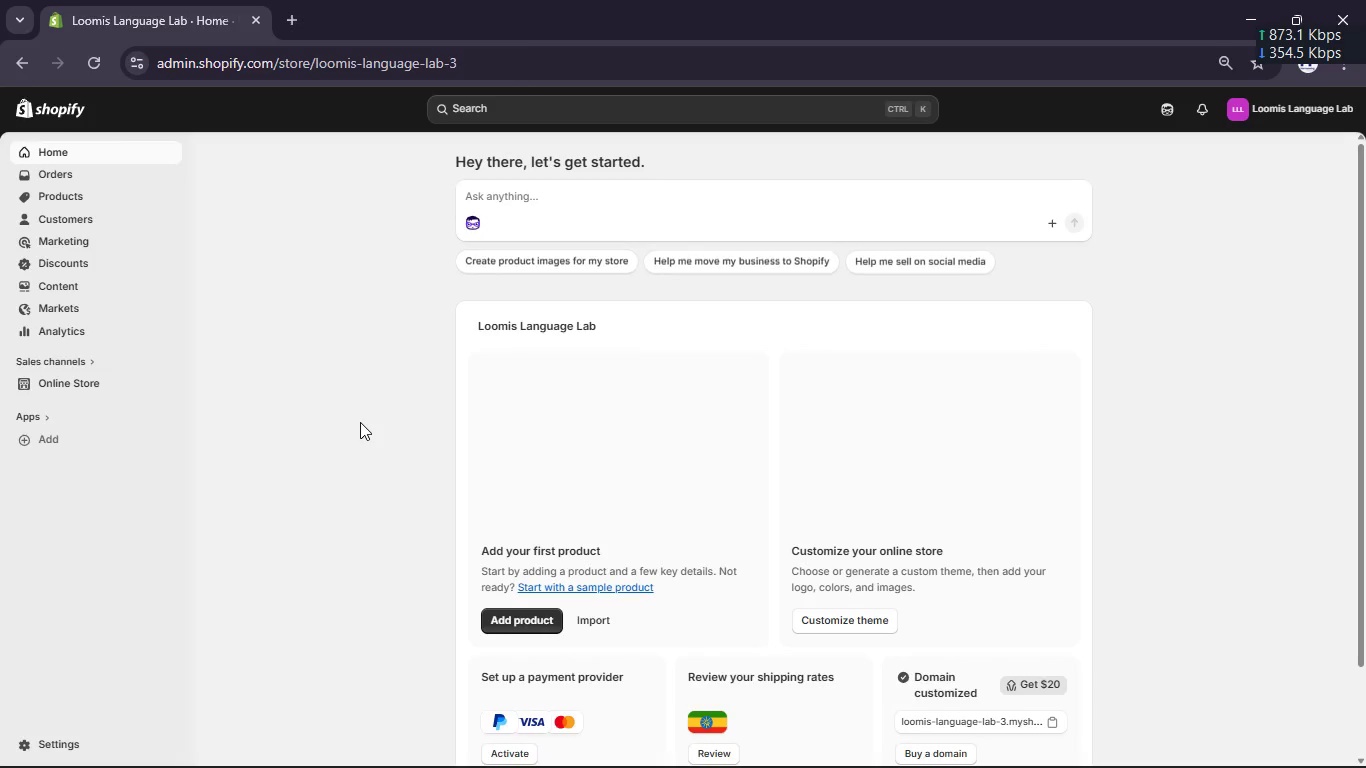 
left_click([584, 617])
 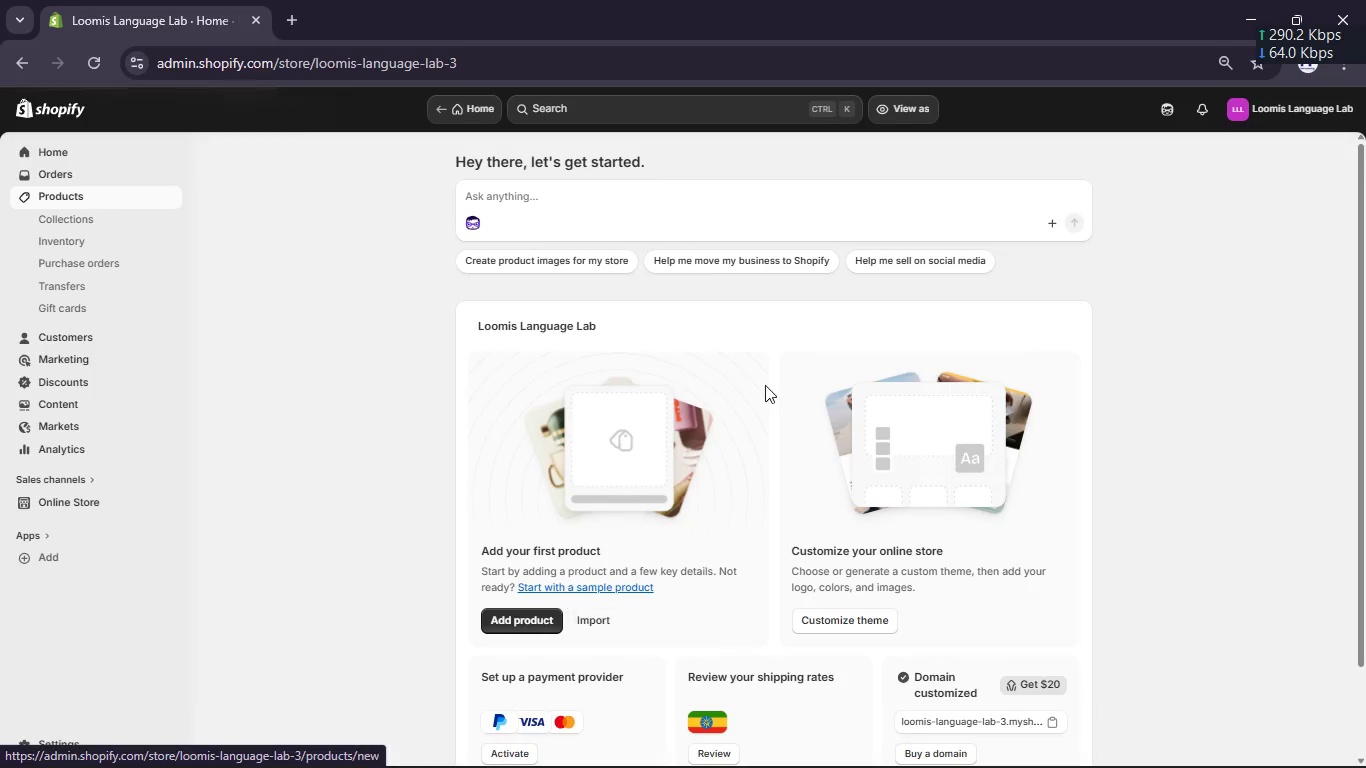 
mouse_move([873, 297])
 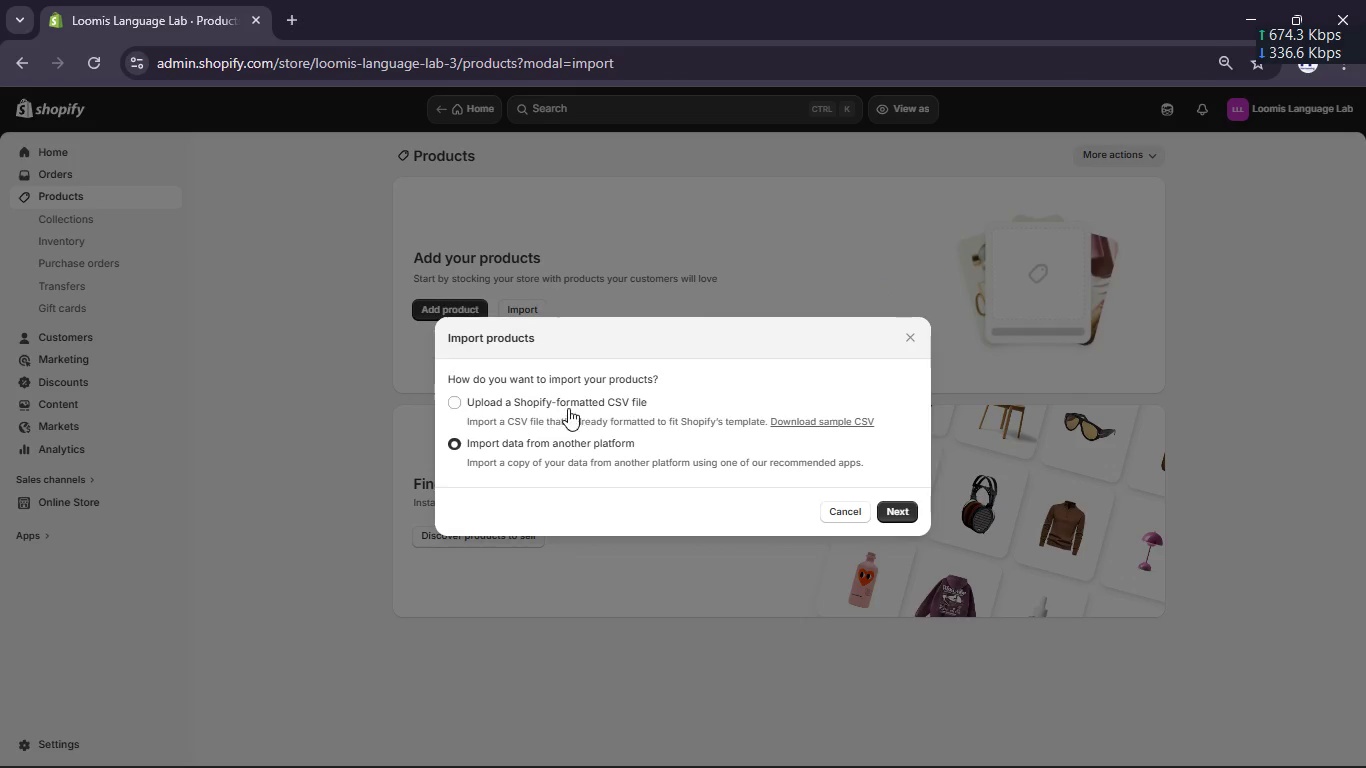 
left_click_drag(start_coordinate=[564, 397], to_coordinate=[569, 404])
 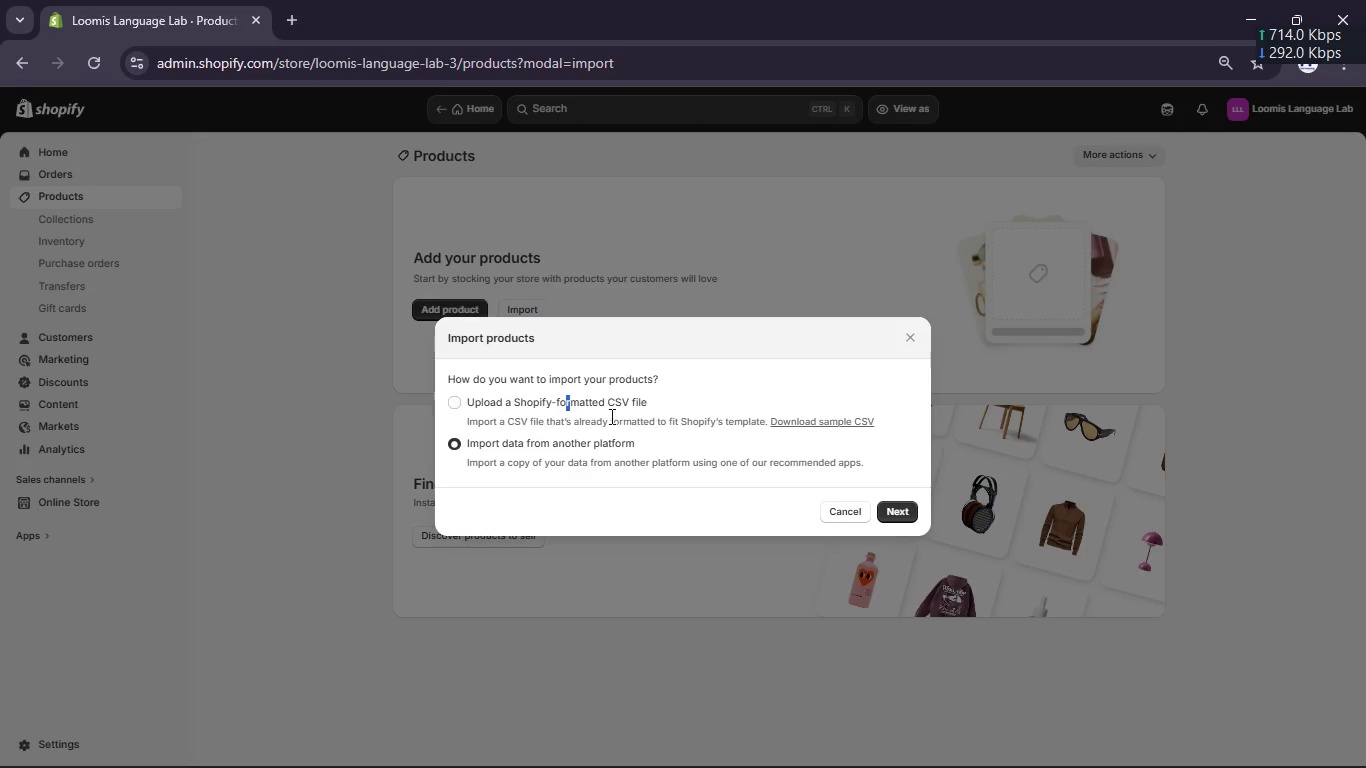 
left_click([597, 406])
 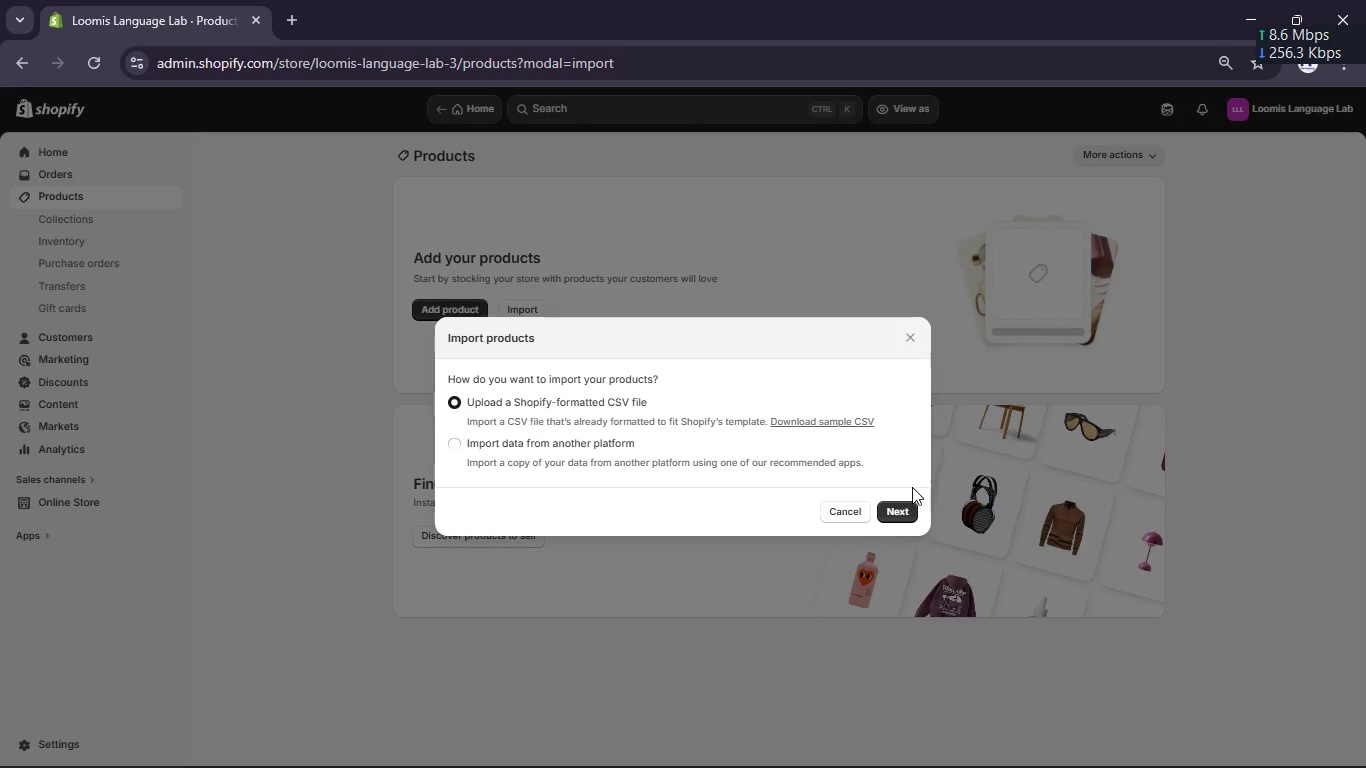 
left_click([902, 507])
 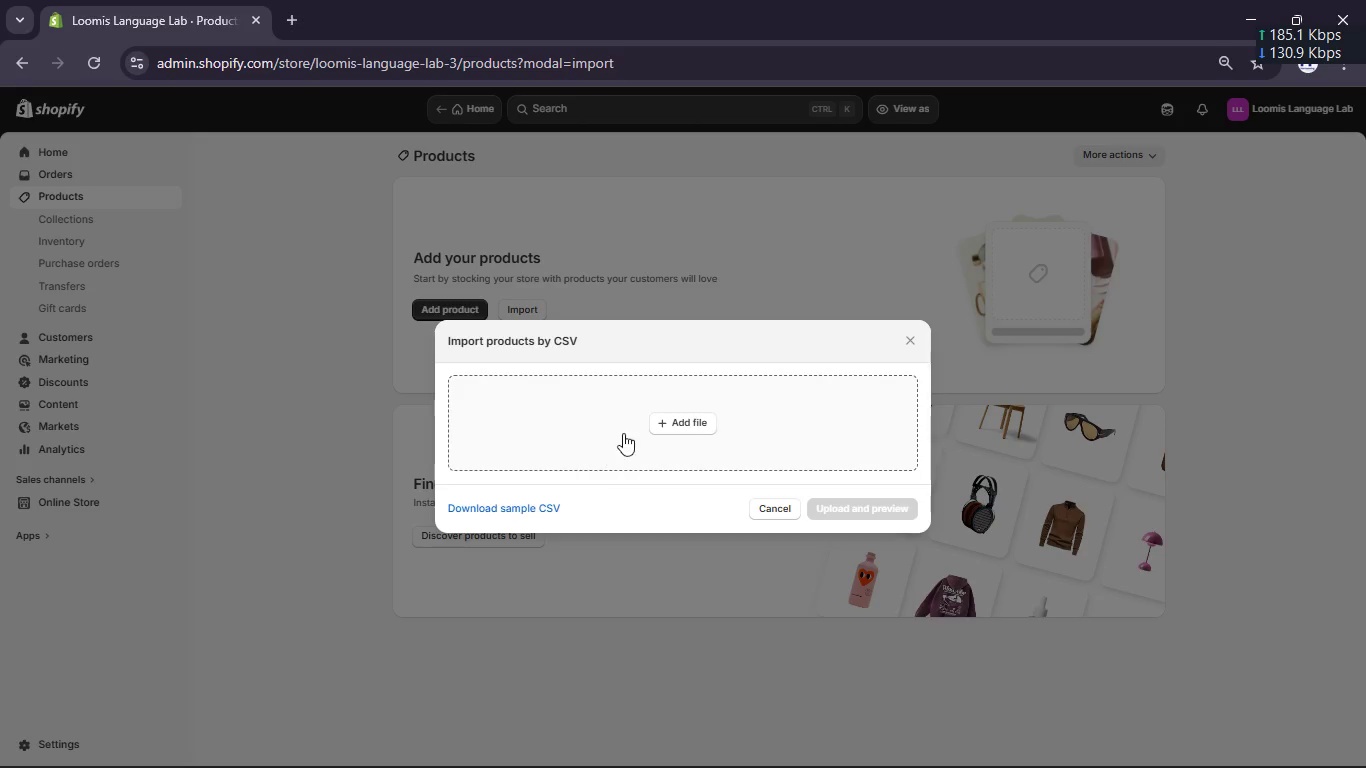 
left_click([661, 429])
 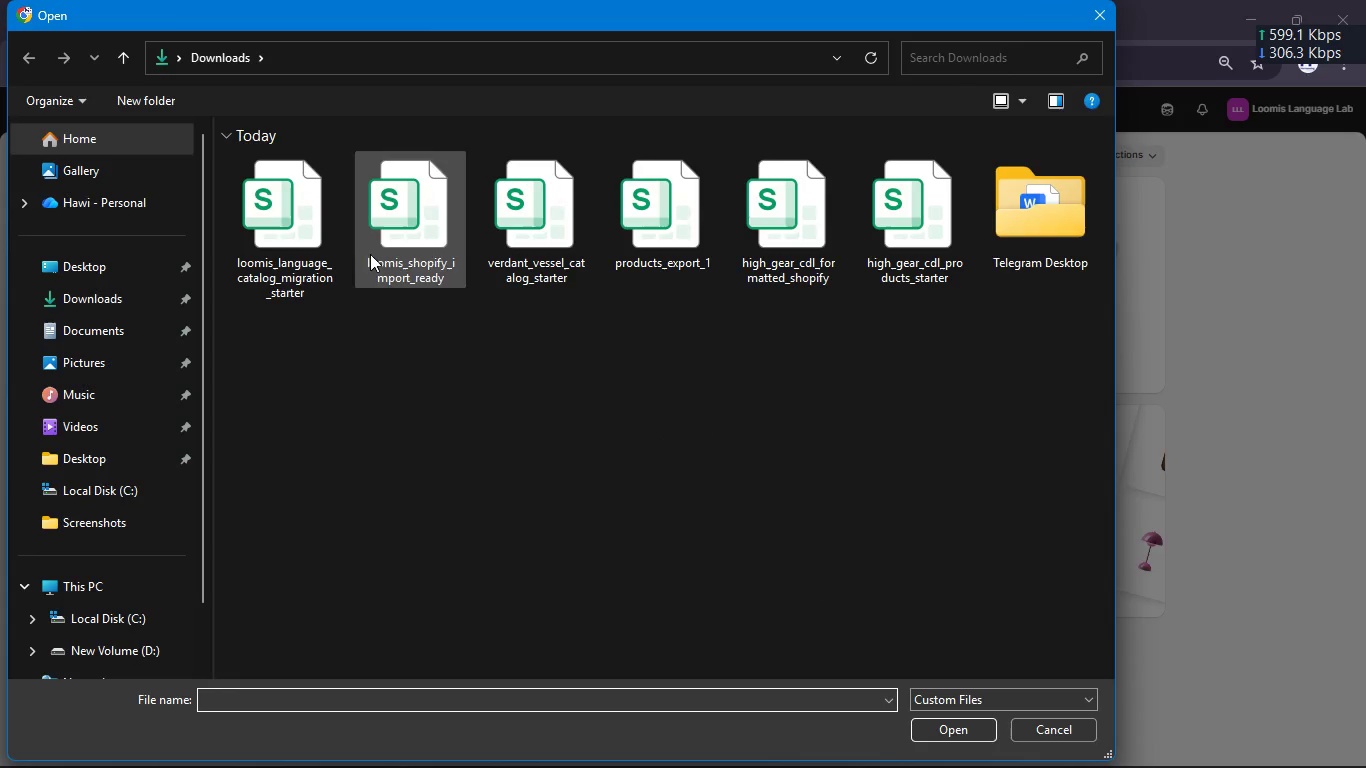 
left_click([433, 241])
 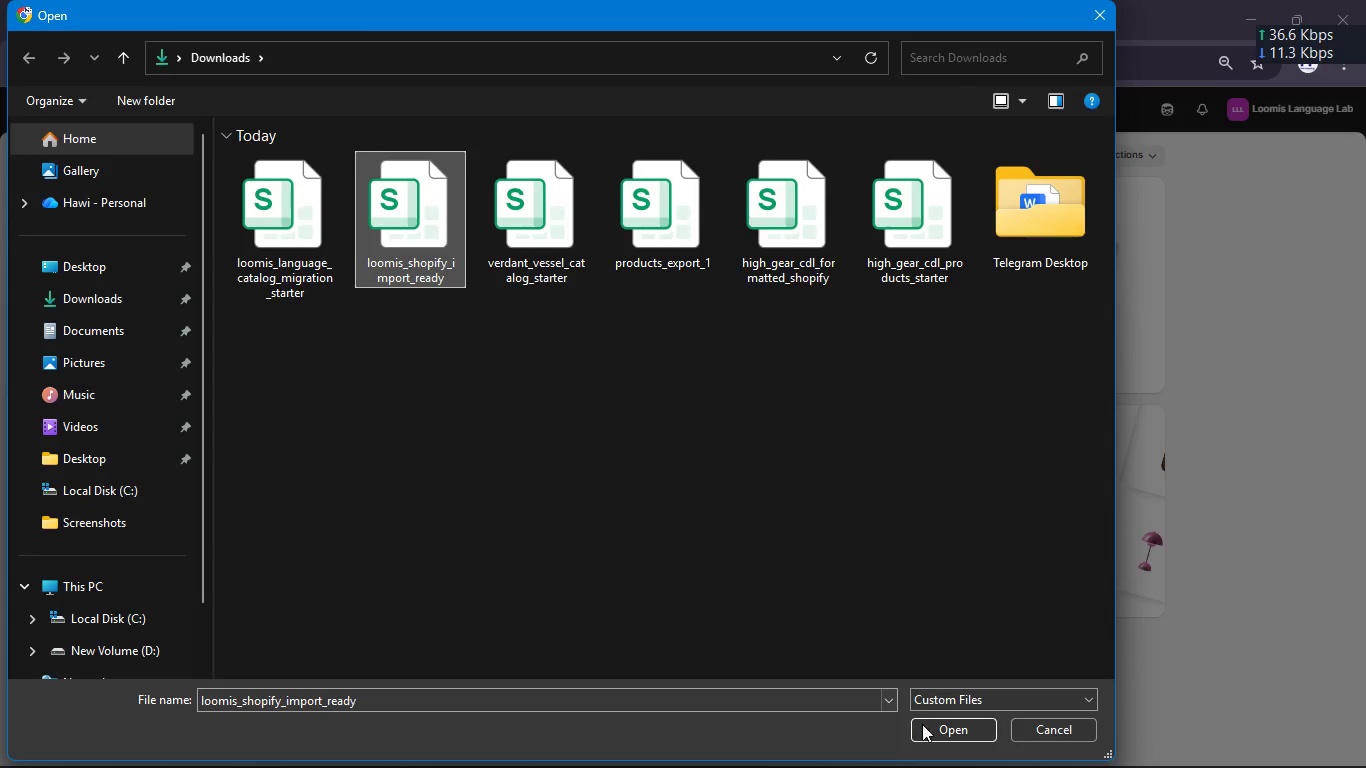 
left_click([923, 724])
 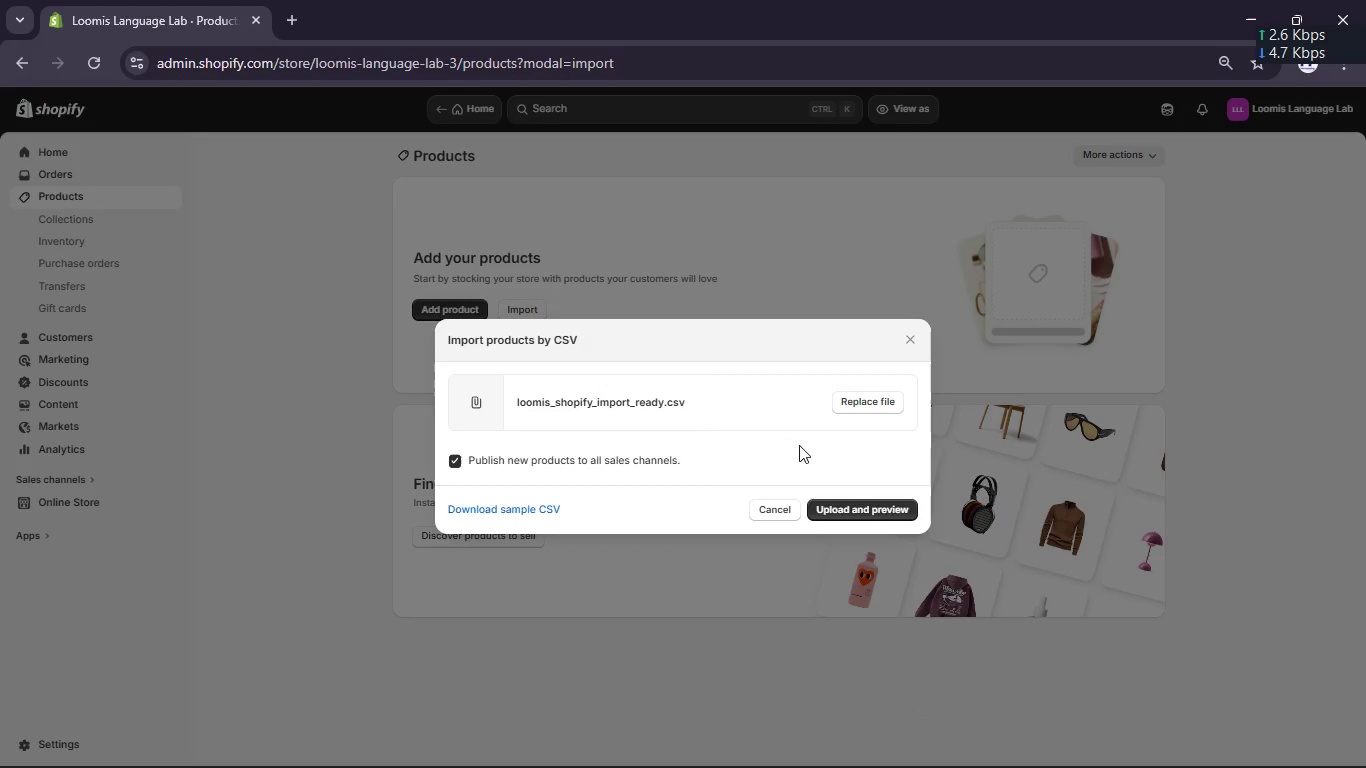 
left_click([856, 392])
 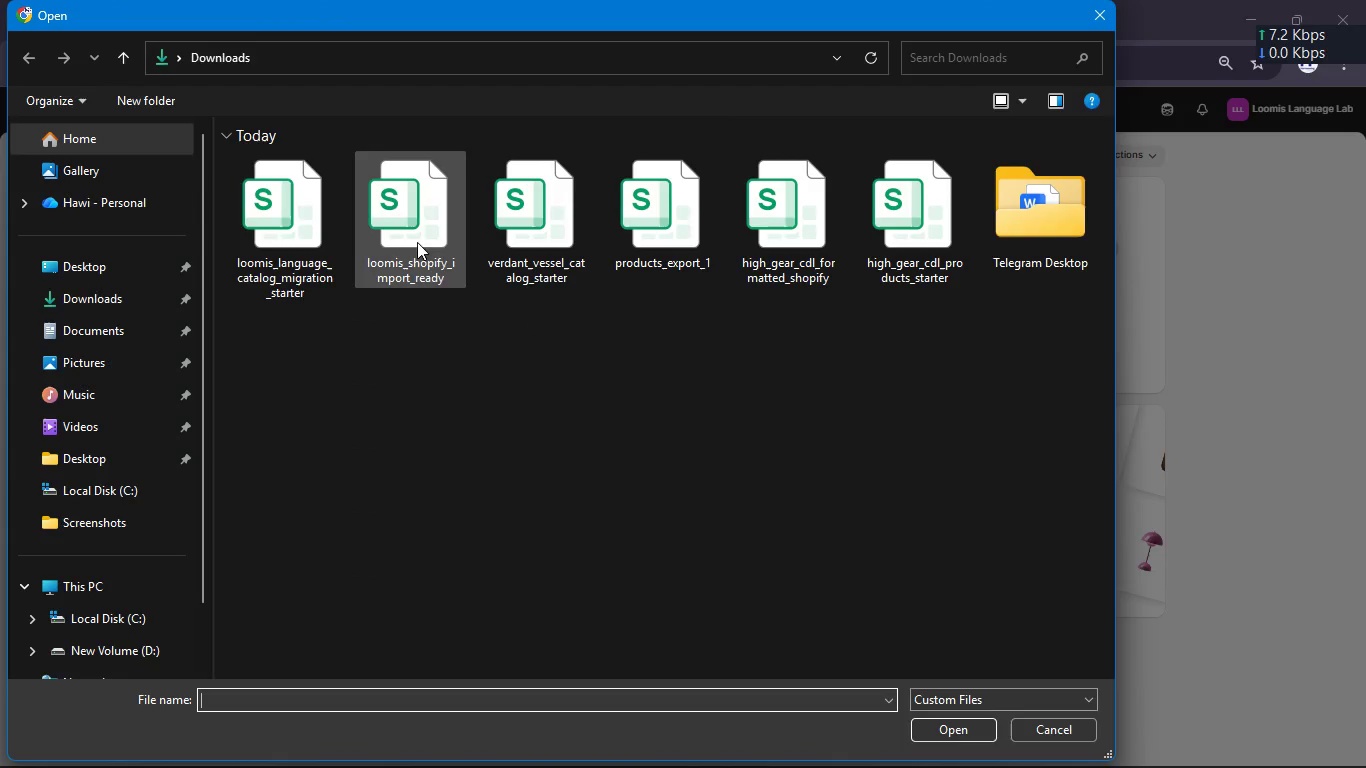 
left_click([287, 211])
 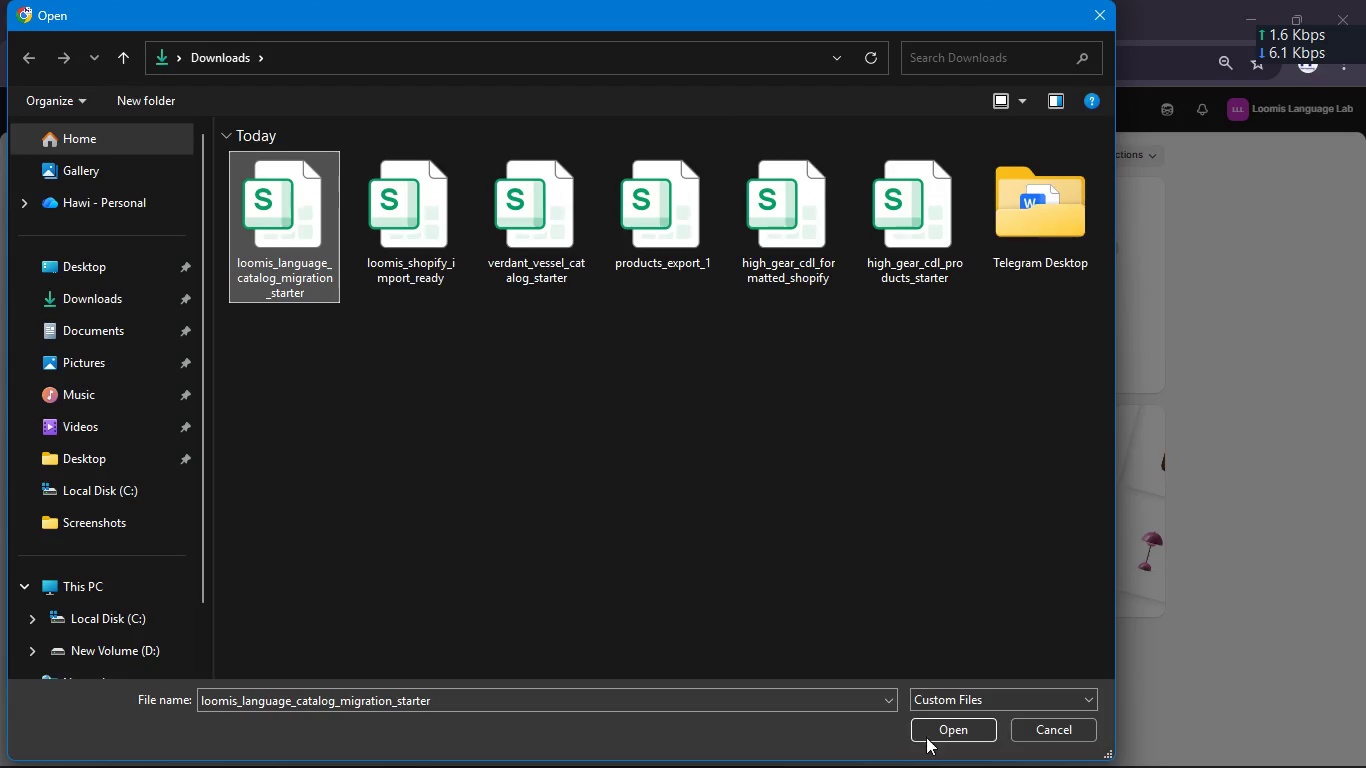 
left_click([929, 733])
 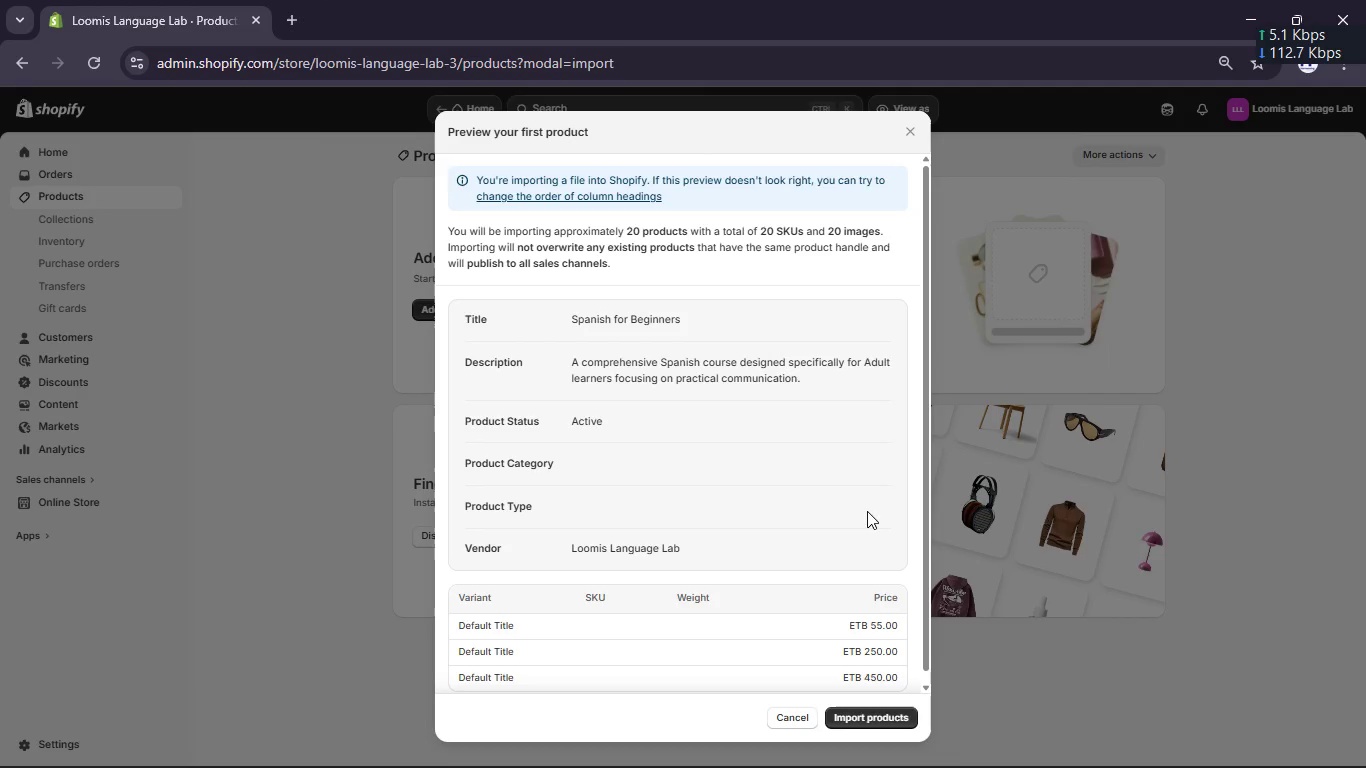 
wait(9.83)
 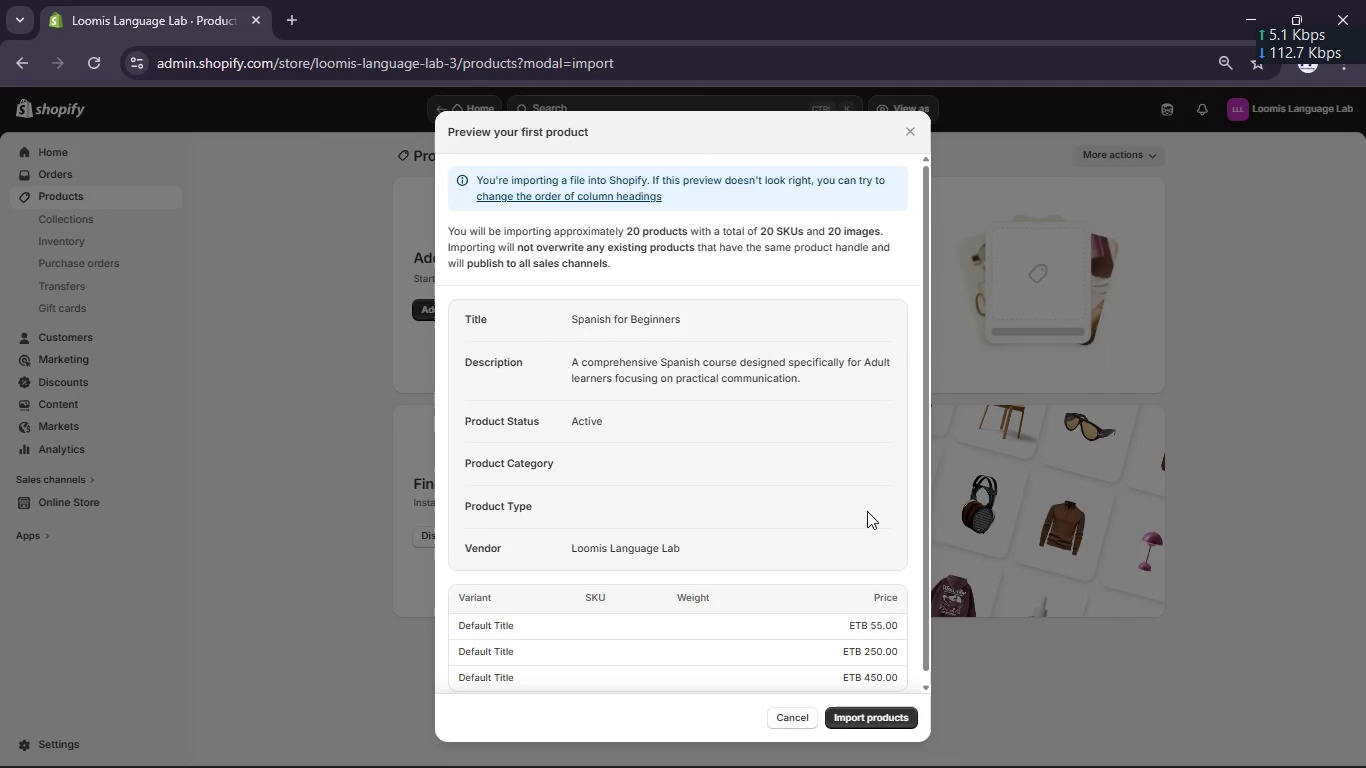 
scroll: coordinate [867, 511], scroll_direction: down, amount: 9.0
 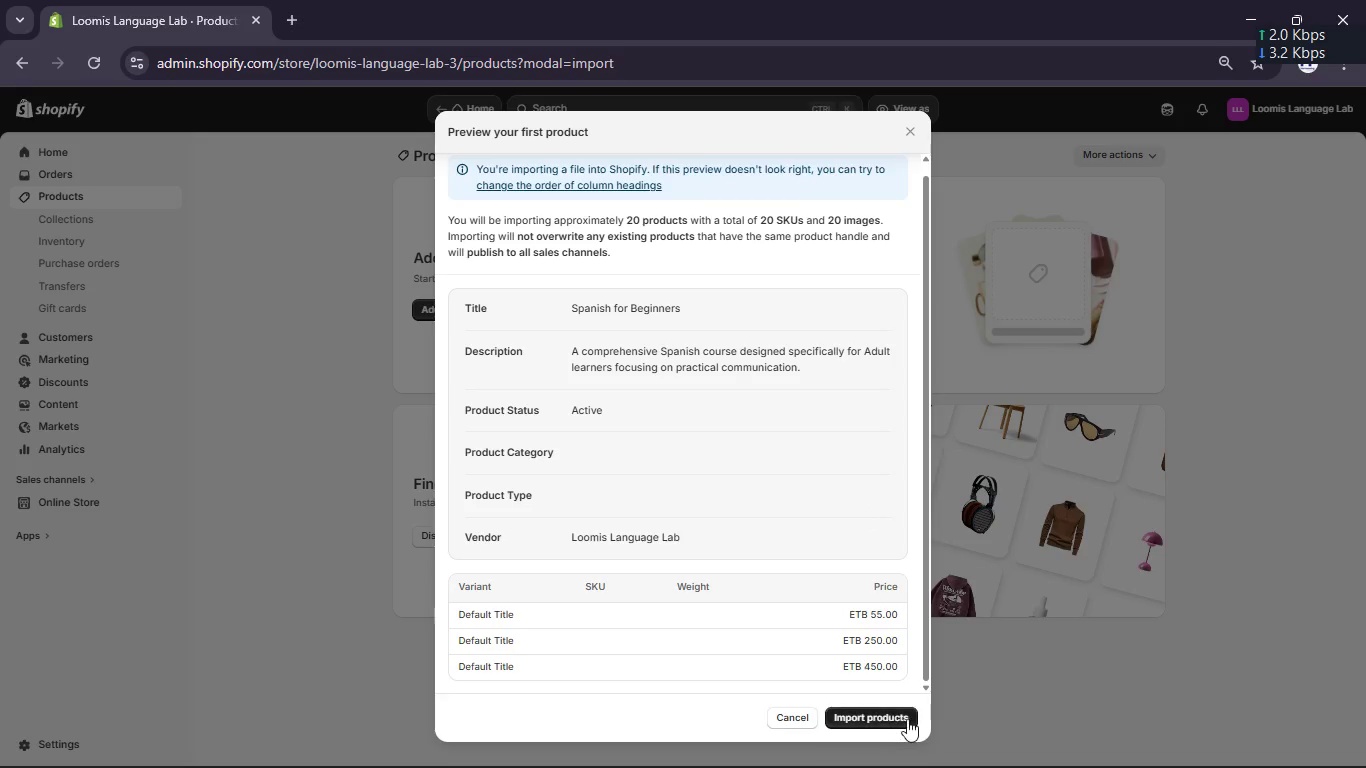 
left_click([907, 719])
 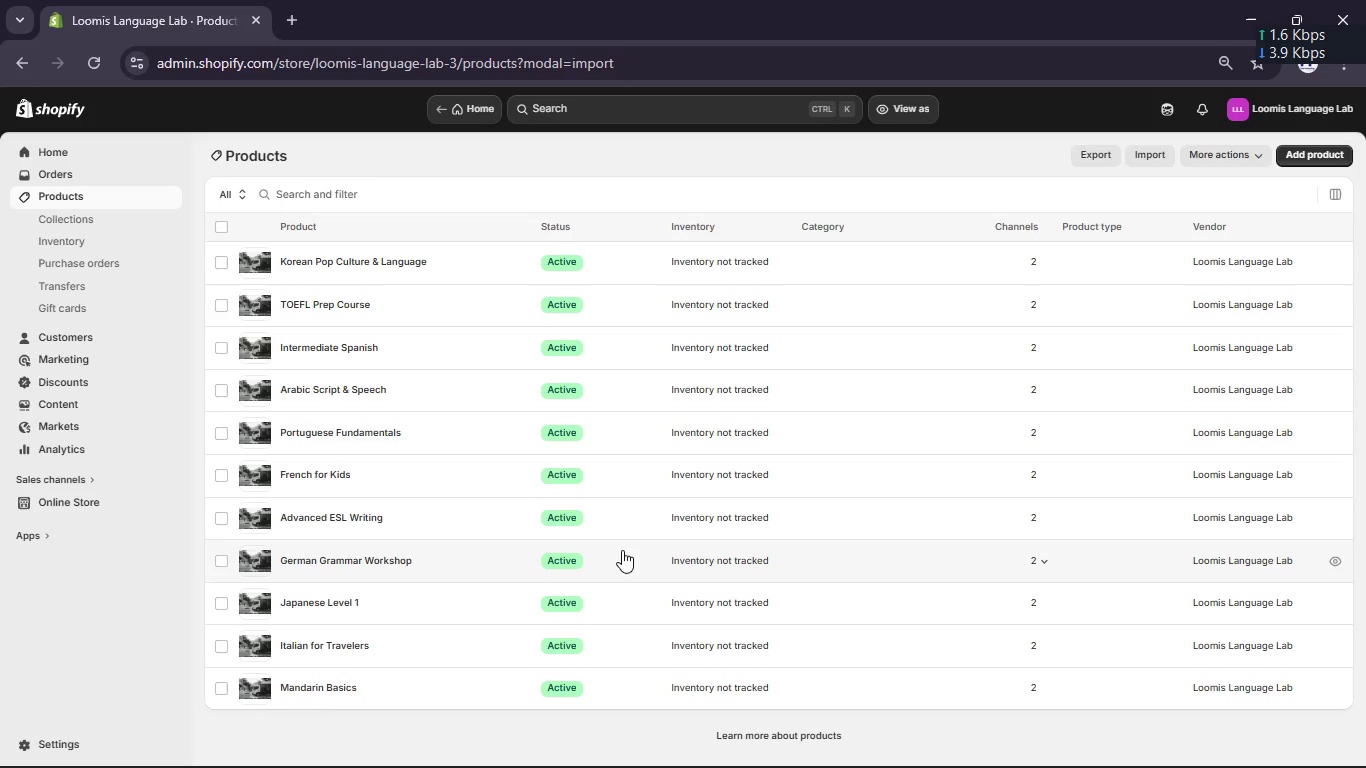 
wait(35.38)
 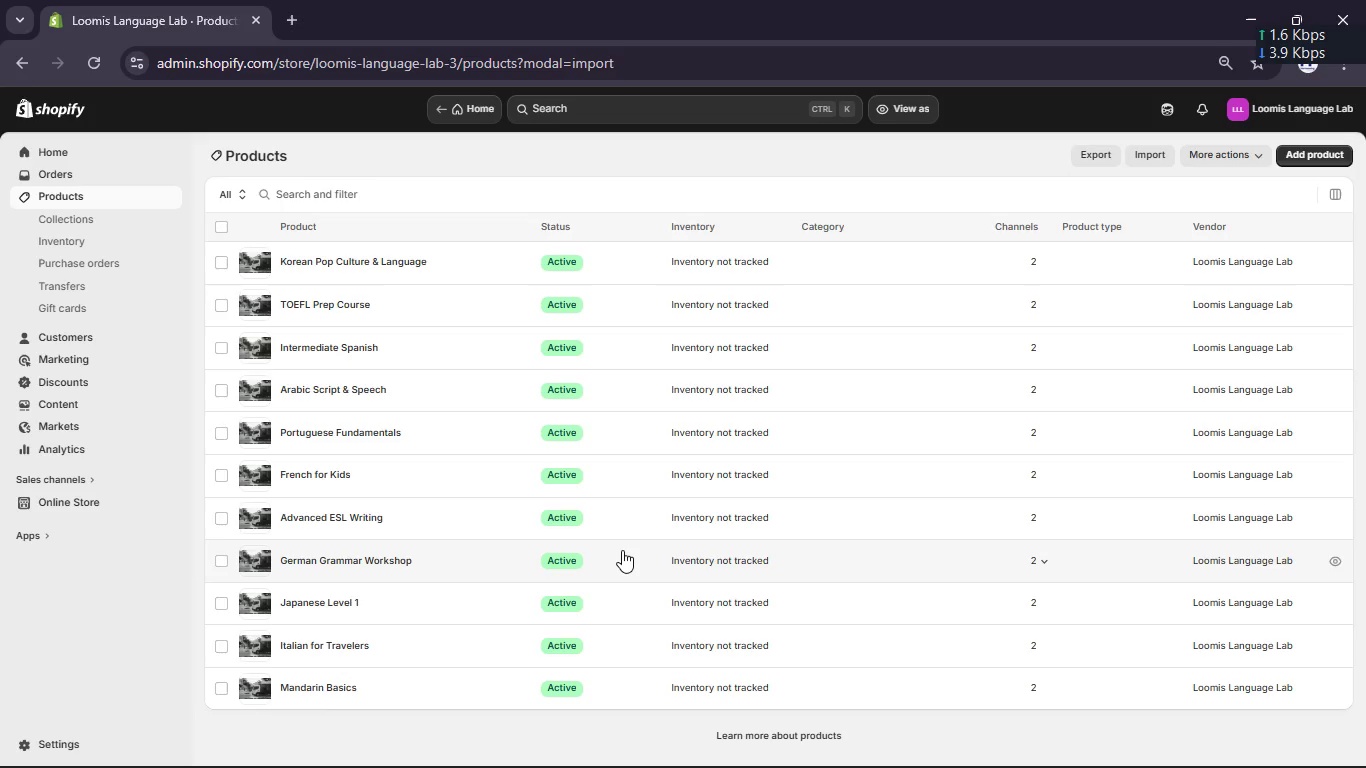 
left_click([370, 259])
 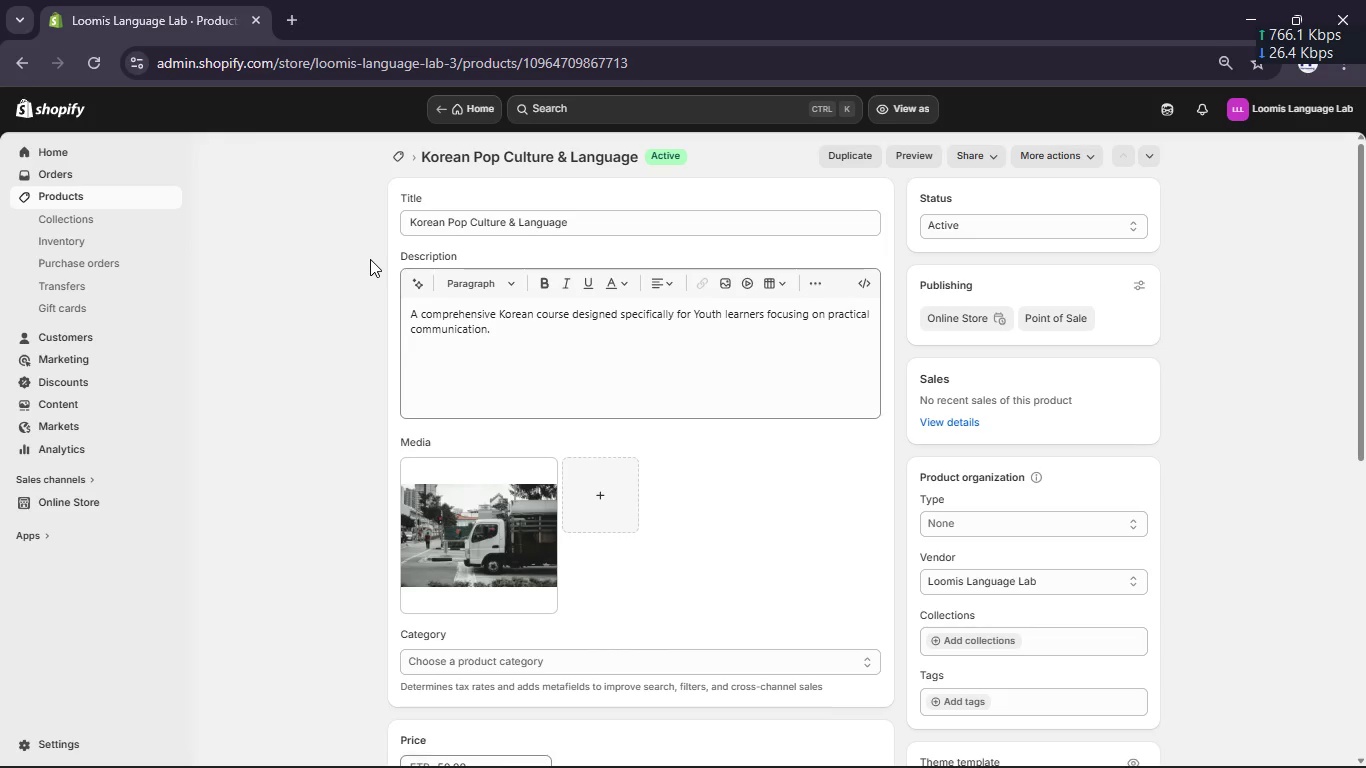 
wait(53.75)
 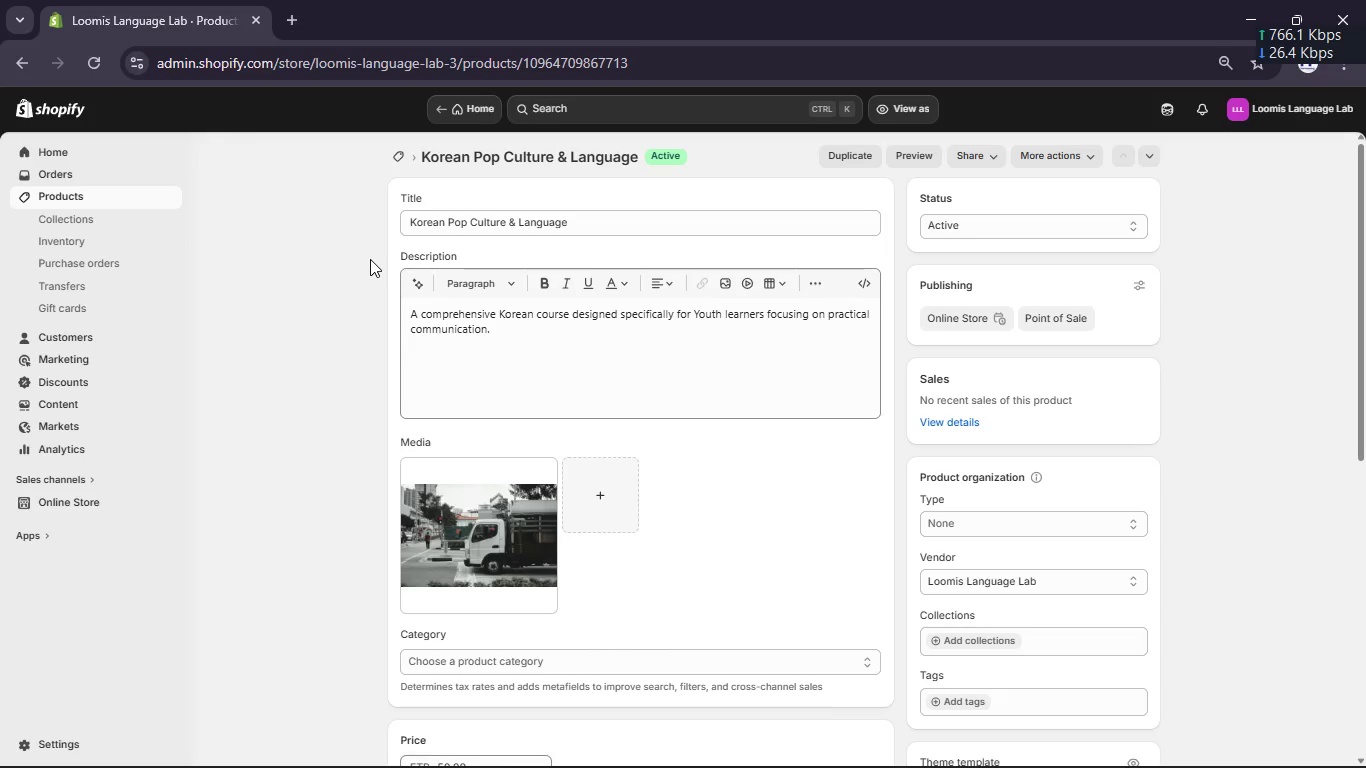 
scroll: coordinate [684, 455], scroll_direction: down, amount: 16.0
 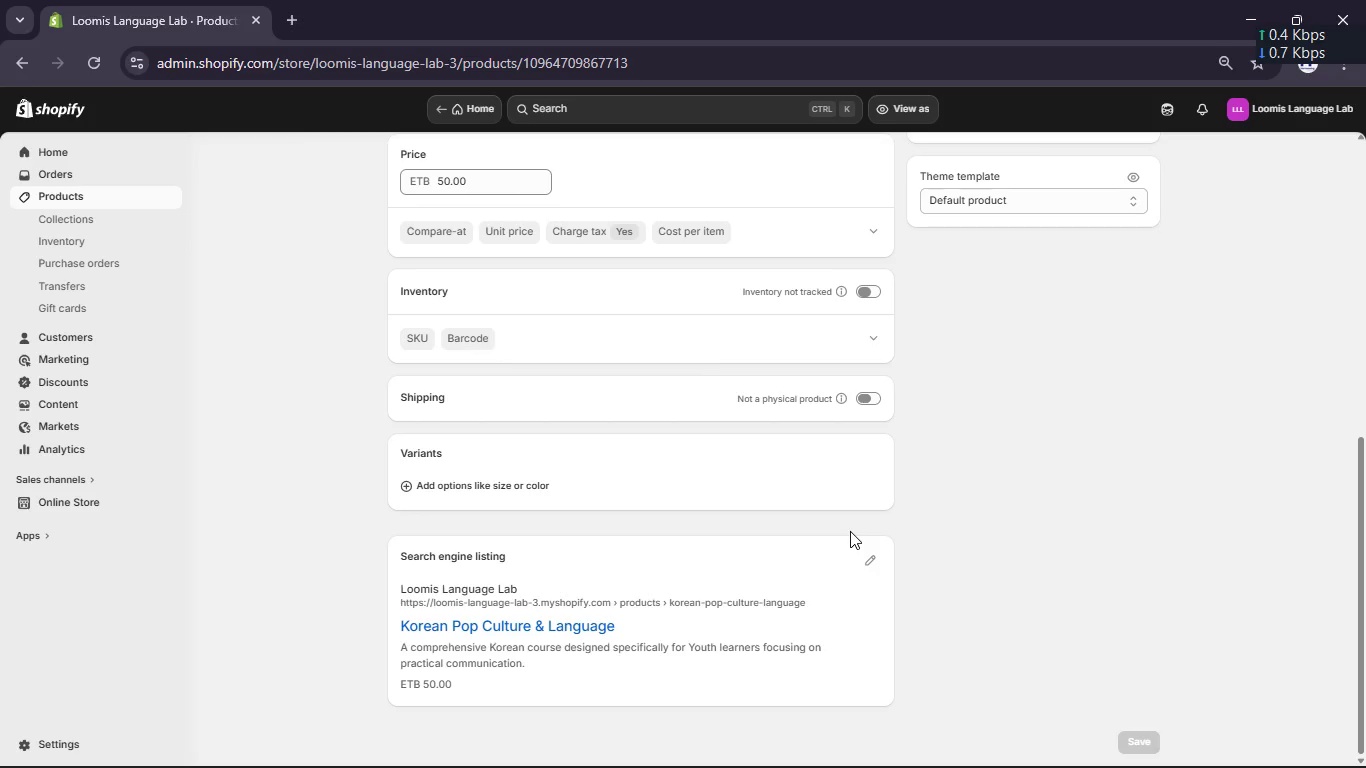 
wait(6.55)
 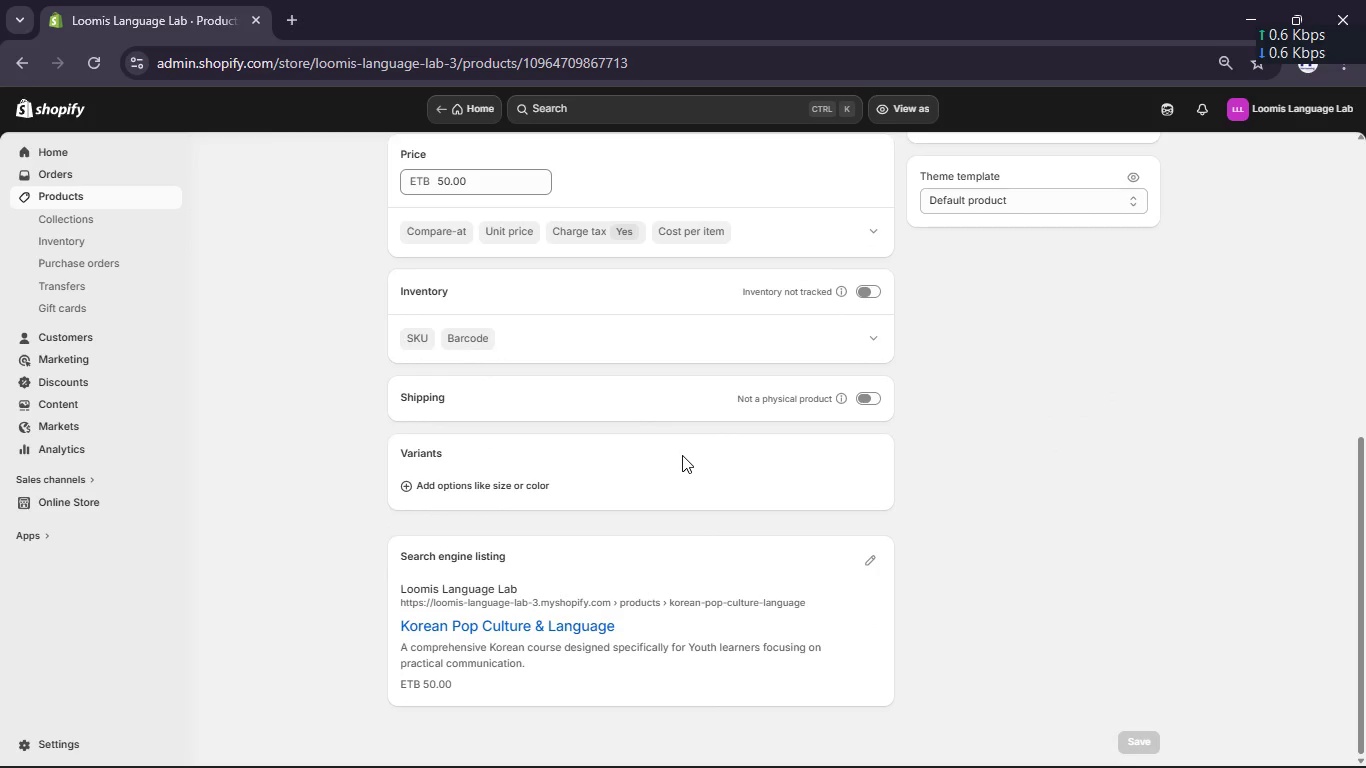 
scroll: coordinate [850, 531], scroll_direction: up, amount: 2.0
 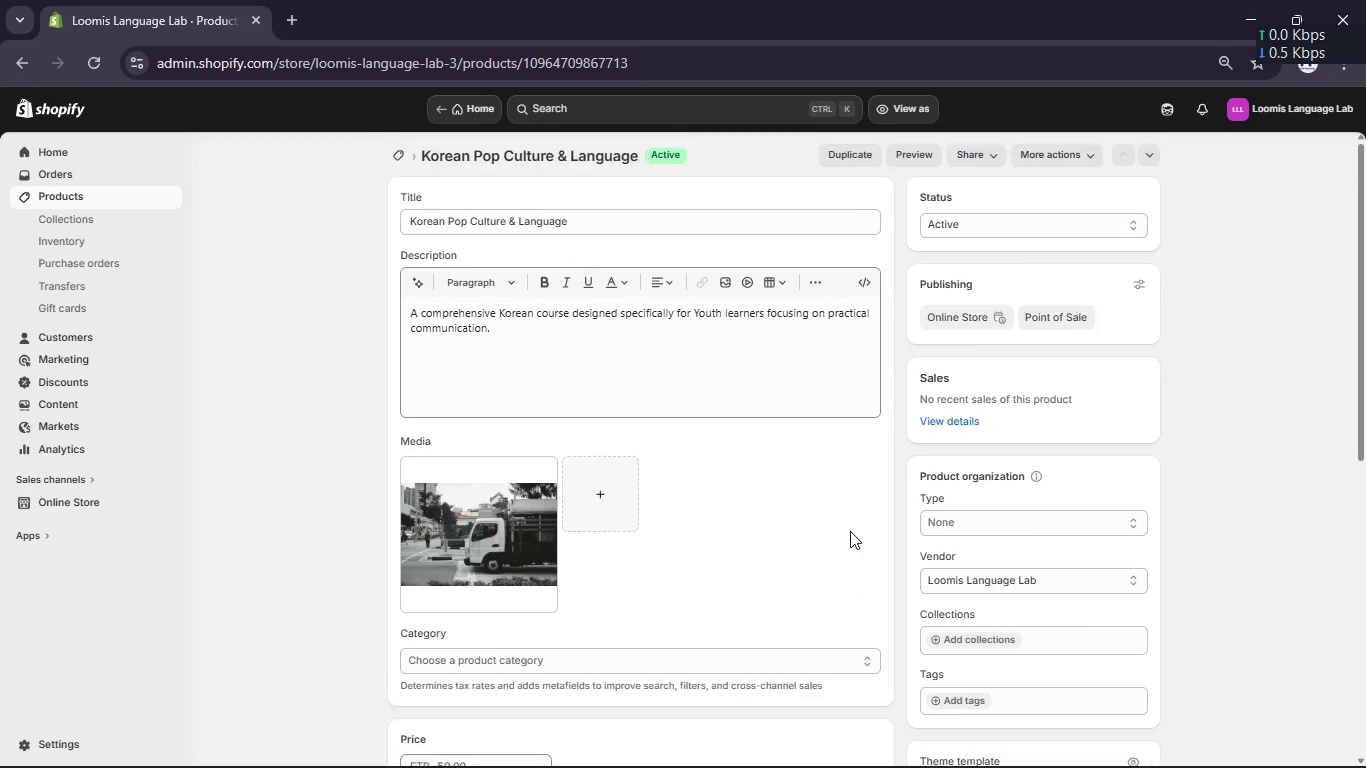 
scroll: coordinate [850, 531], scroll_direction: none, amount: 0.0
 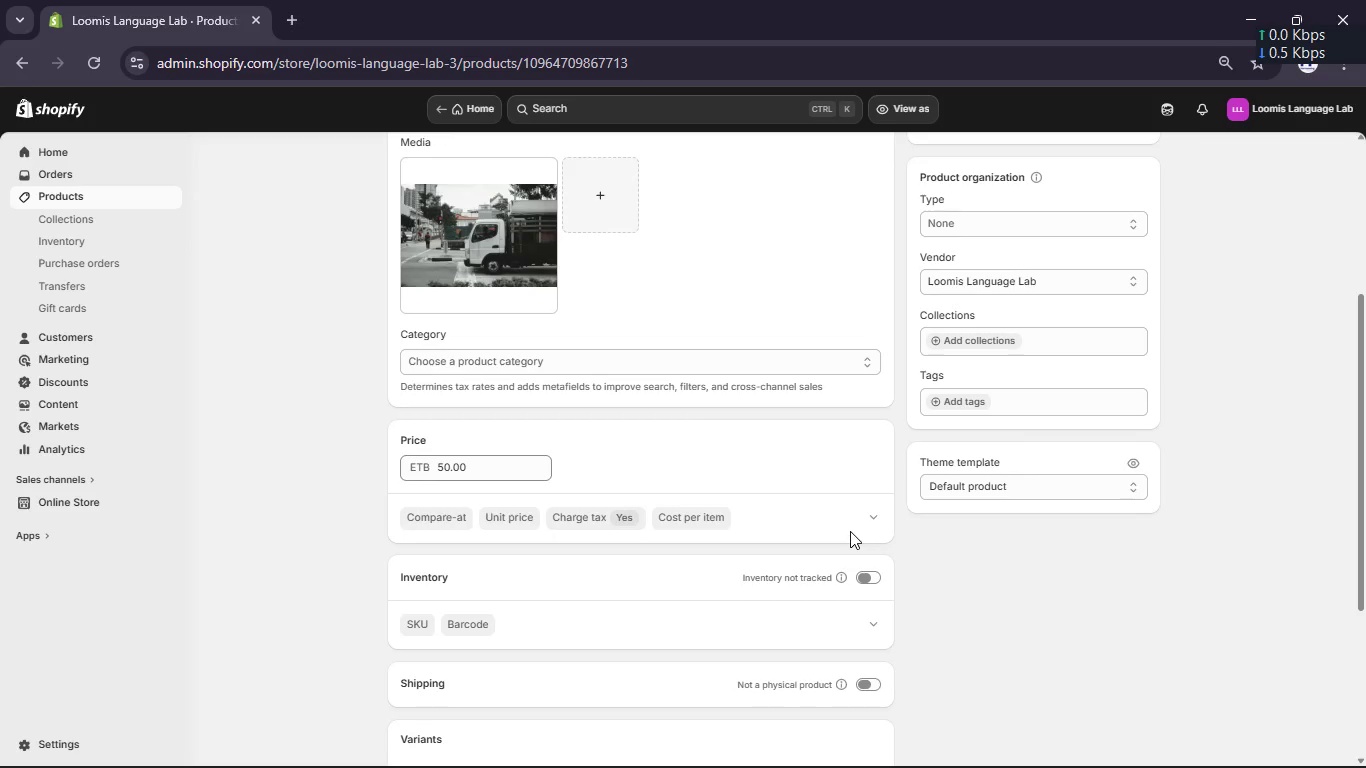 
scroll: coordinate [850, 531], scroll_direction: up, amount: 4.0
 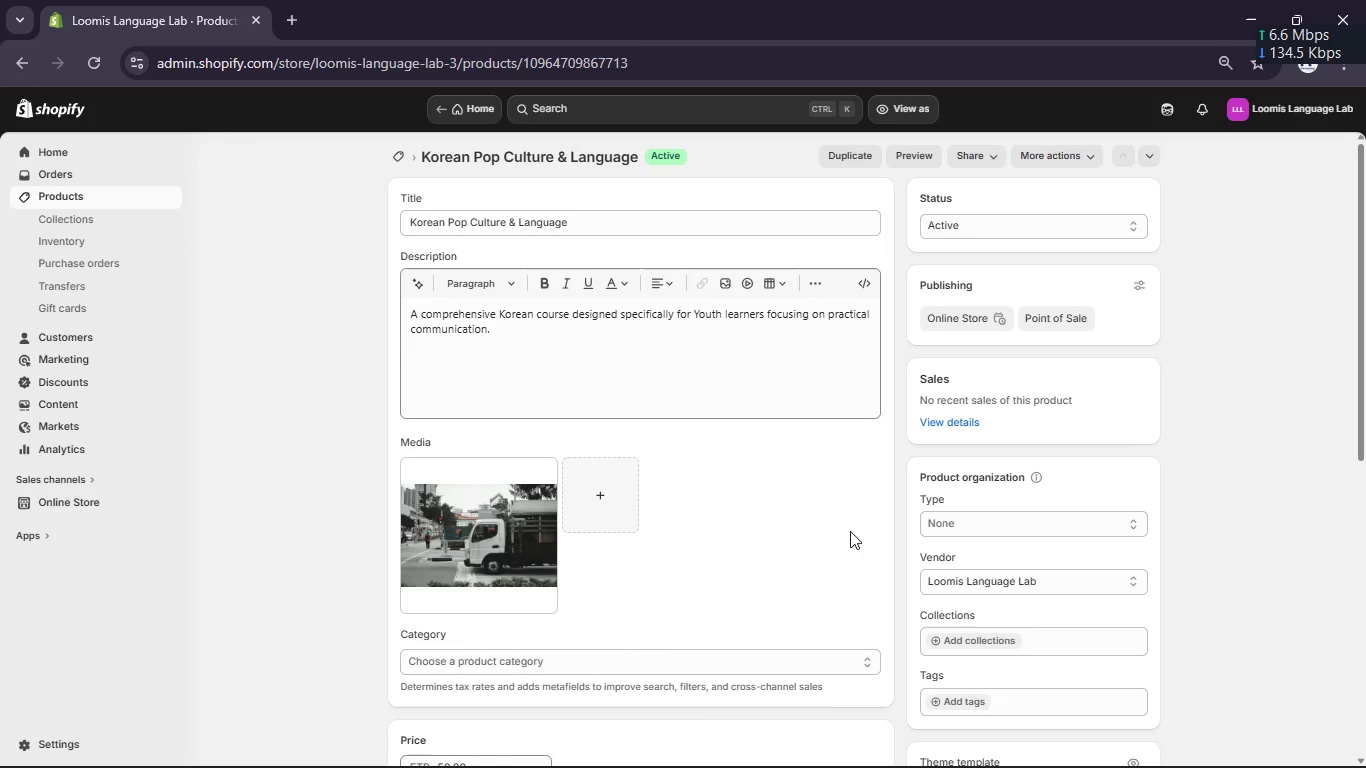 
scroll: coordinate [848, 530], scroll_direction: down, amount: 4.0
 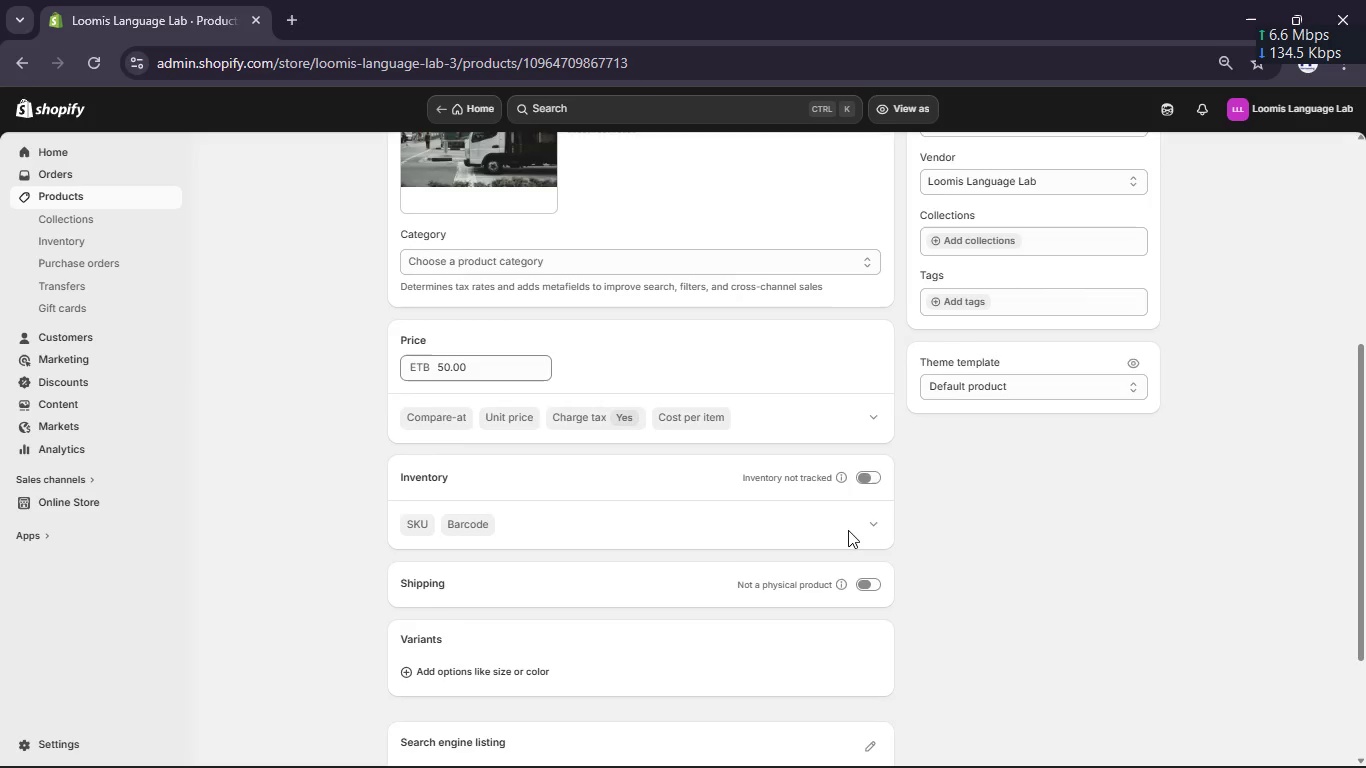 
scroll: coordinate [846, 528], scroll_direction: up, amount: 4.0
 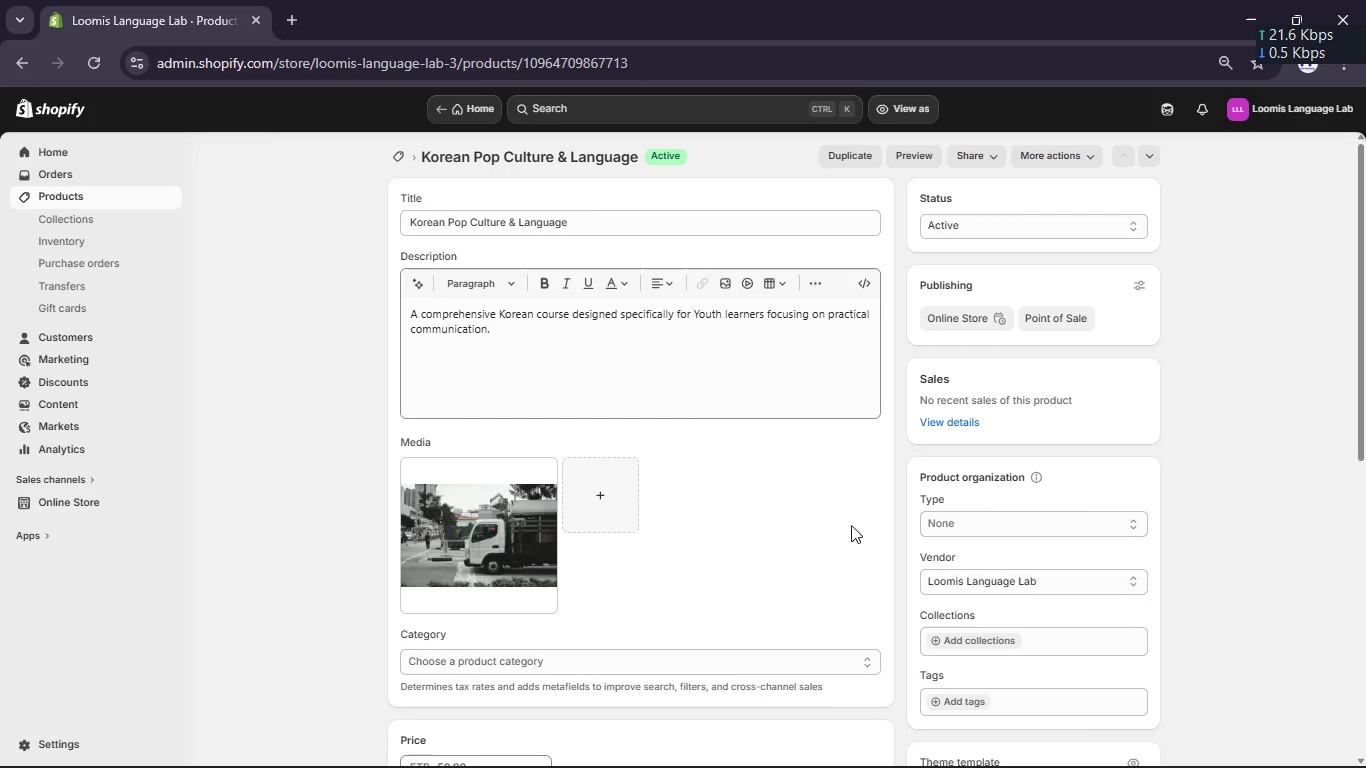 
wait(9.49)
 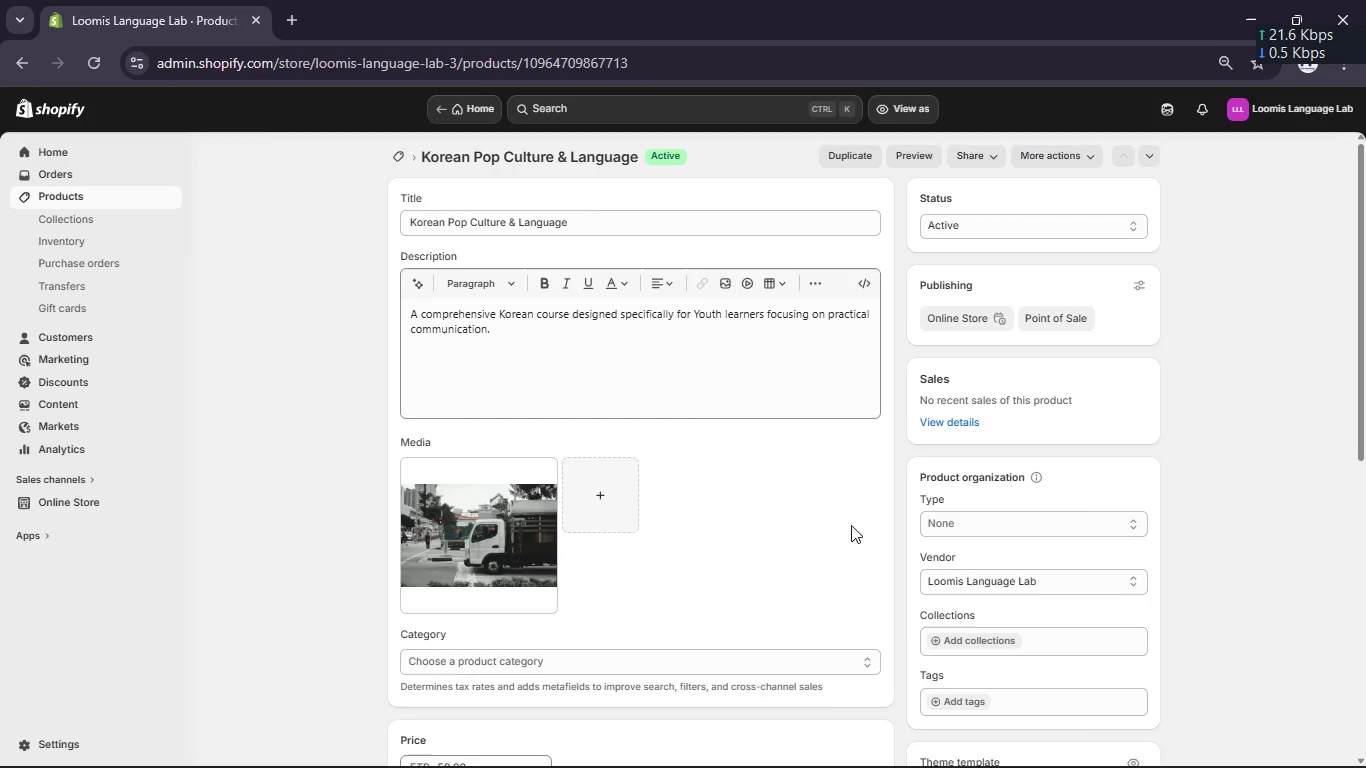 
scroll: coordinate [845, 527], scroll_direction: down, amount: 8.0
 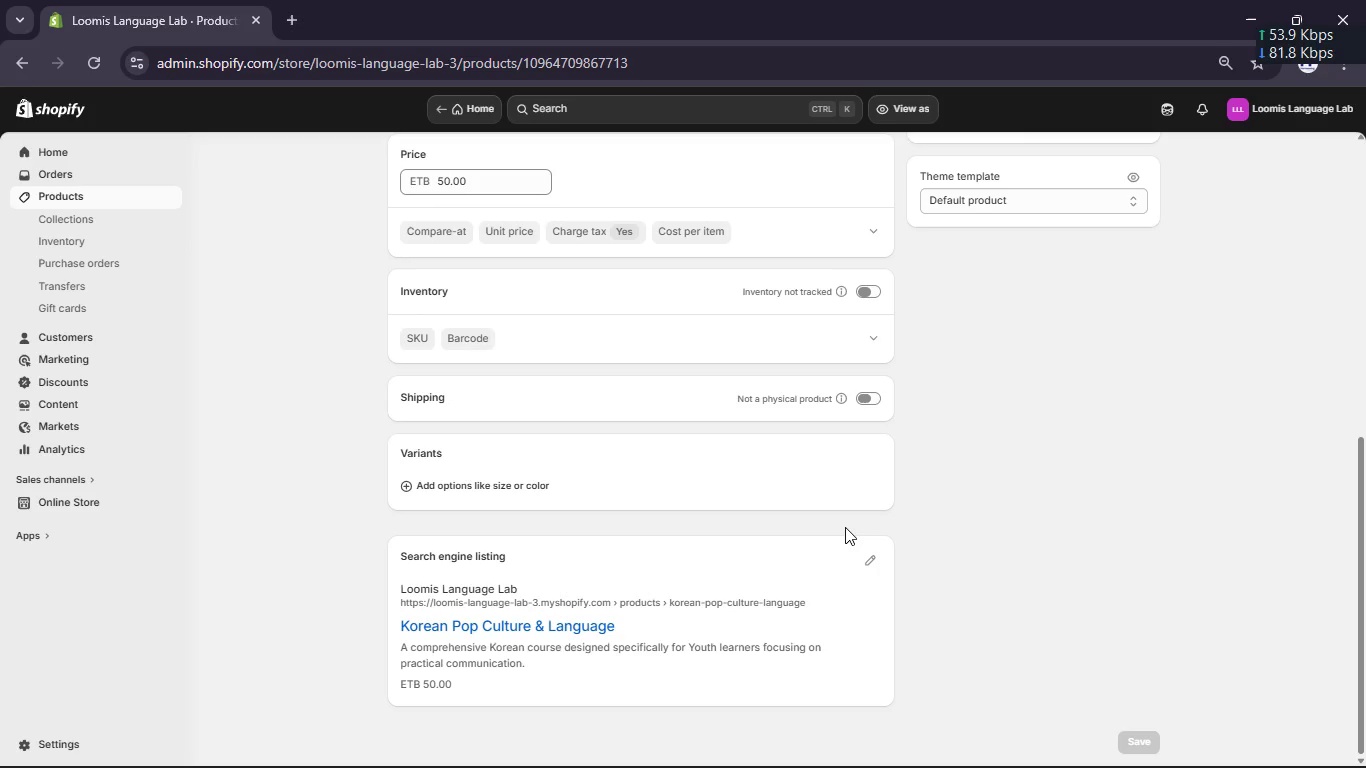 
scroll: coordinate [841, 526], scroll_direction: up, amount: 6.0
 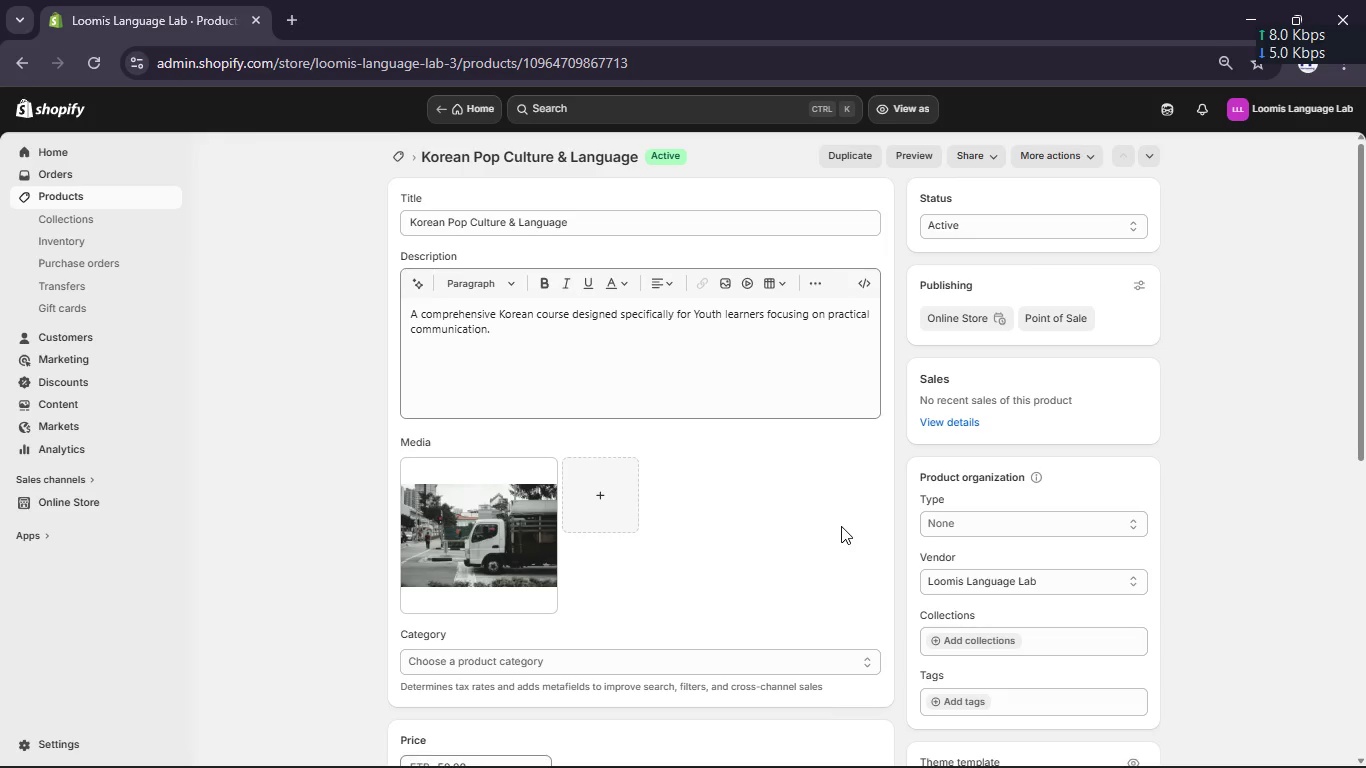 
scroll: coordinate [725, 550], scroll_direction: down, amount: 5.0
 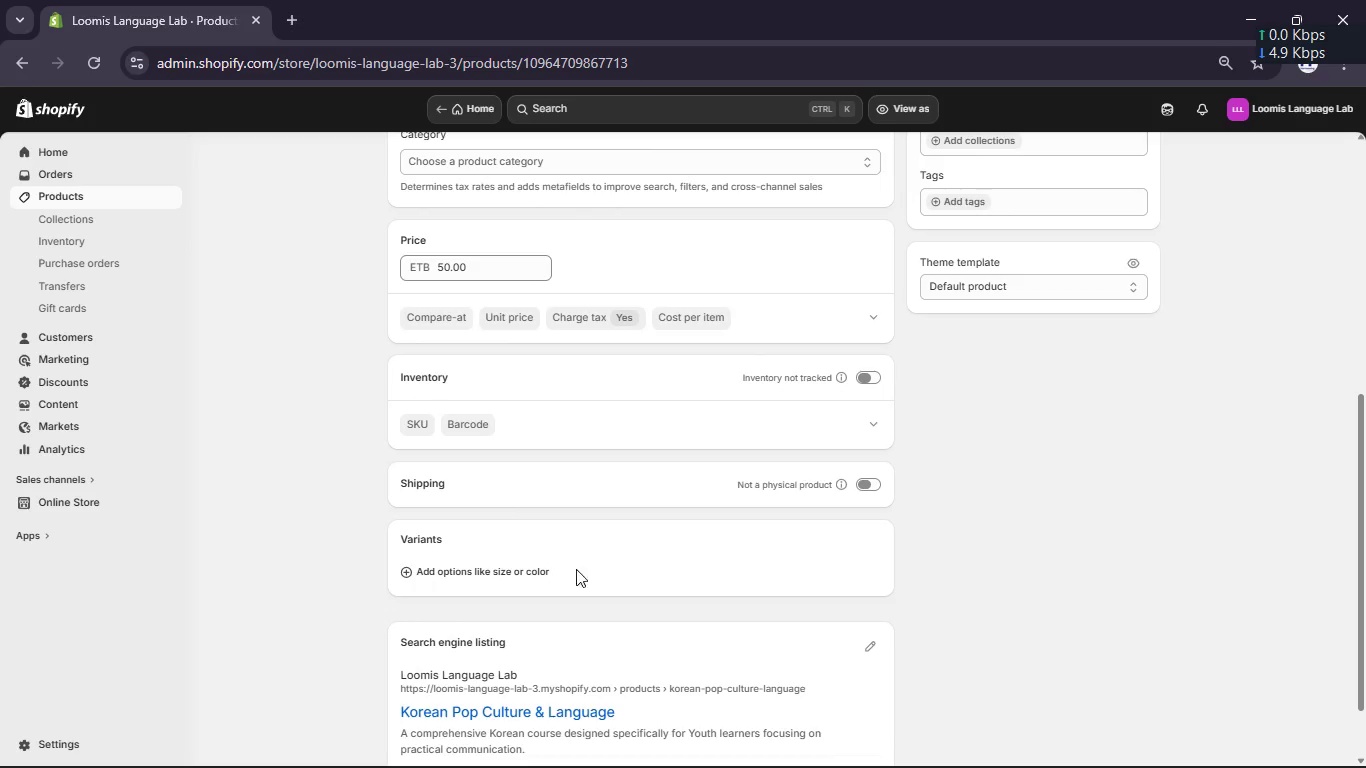 
left_click([511, 577])
 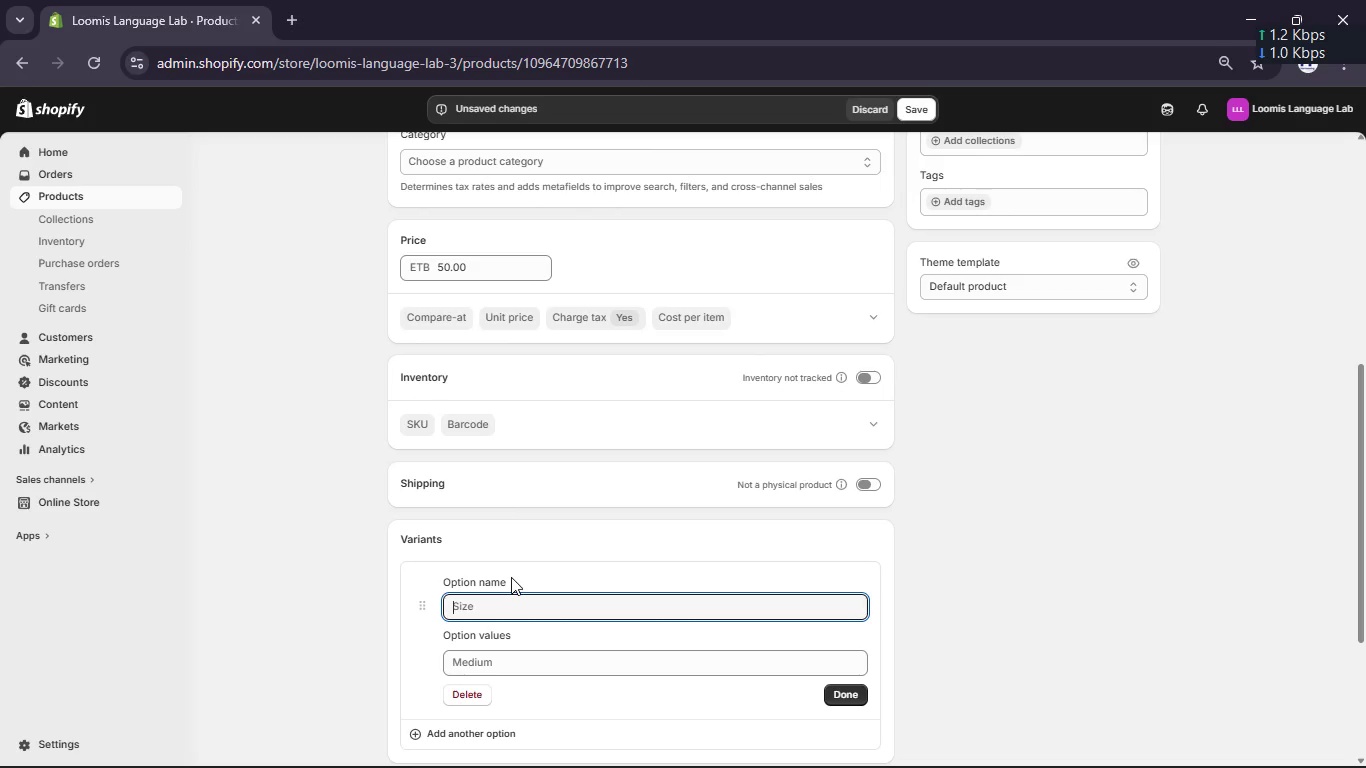 
wait(6.69)
 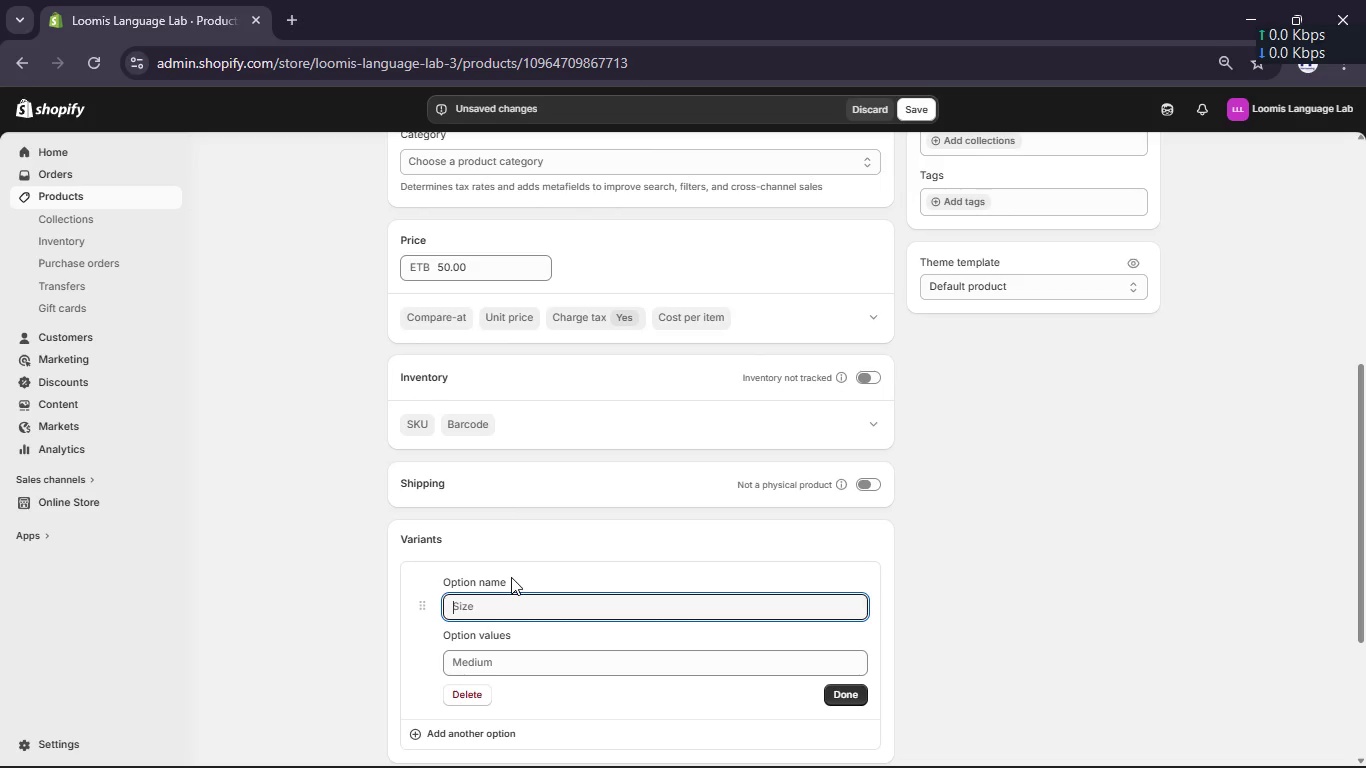 
type(Lesson Package)
 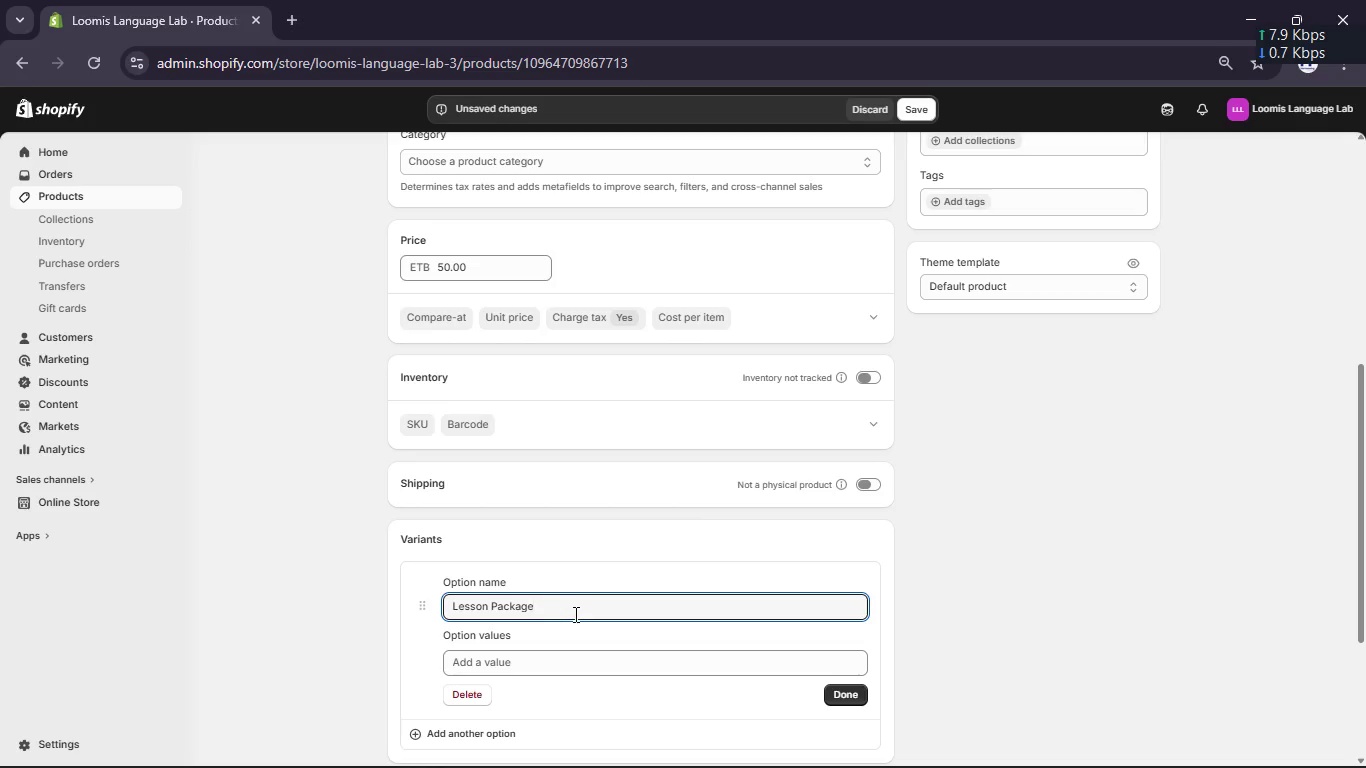 
wait(12.08)
 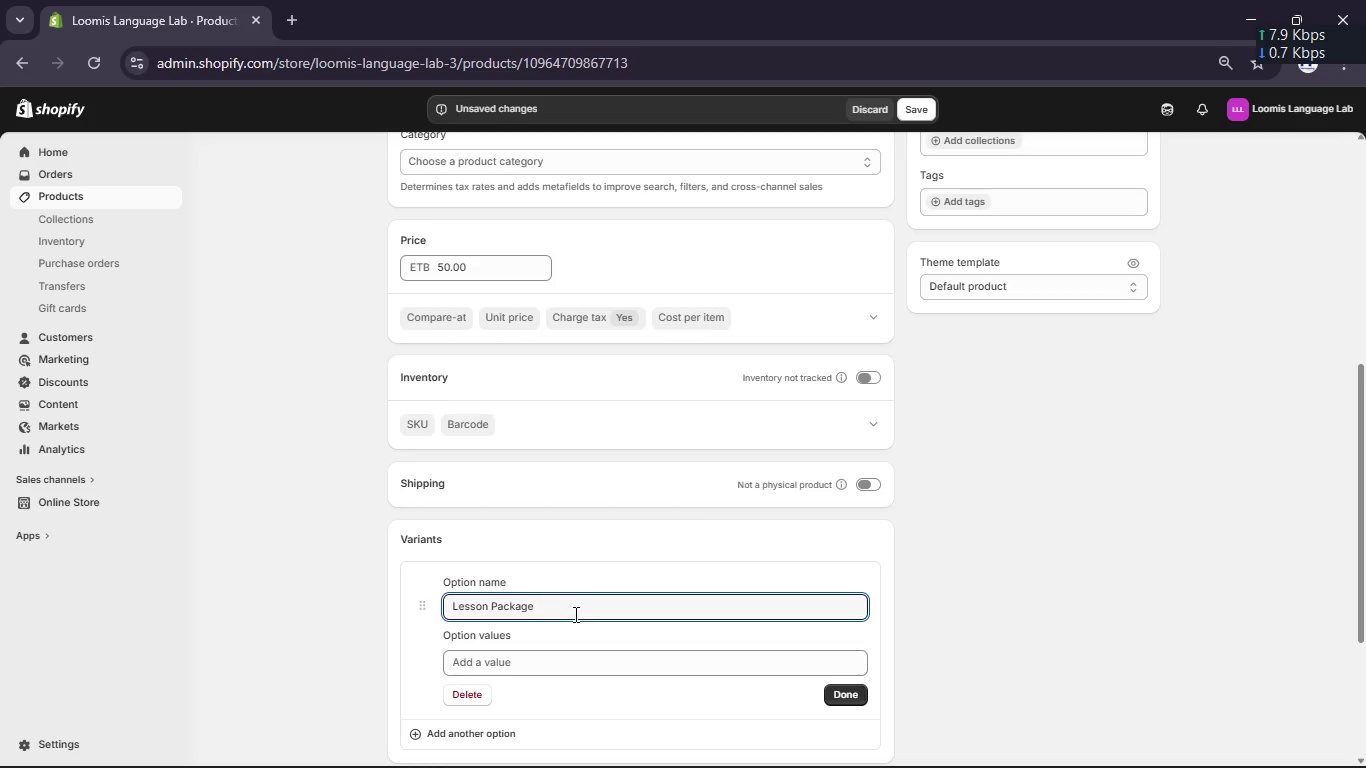 
left_click([734, 742])
 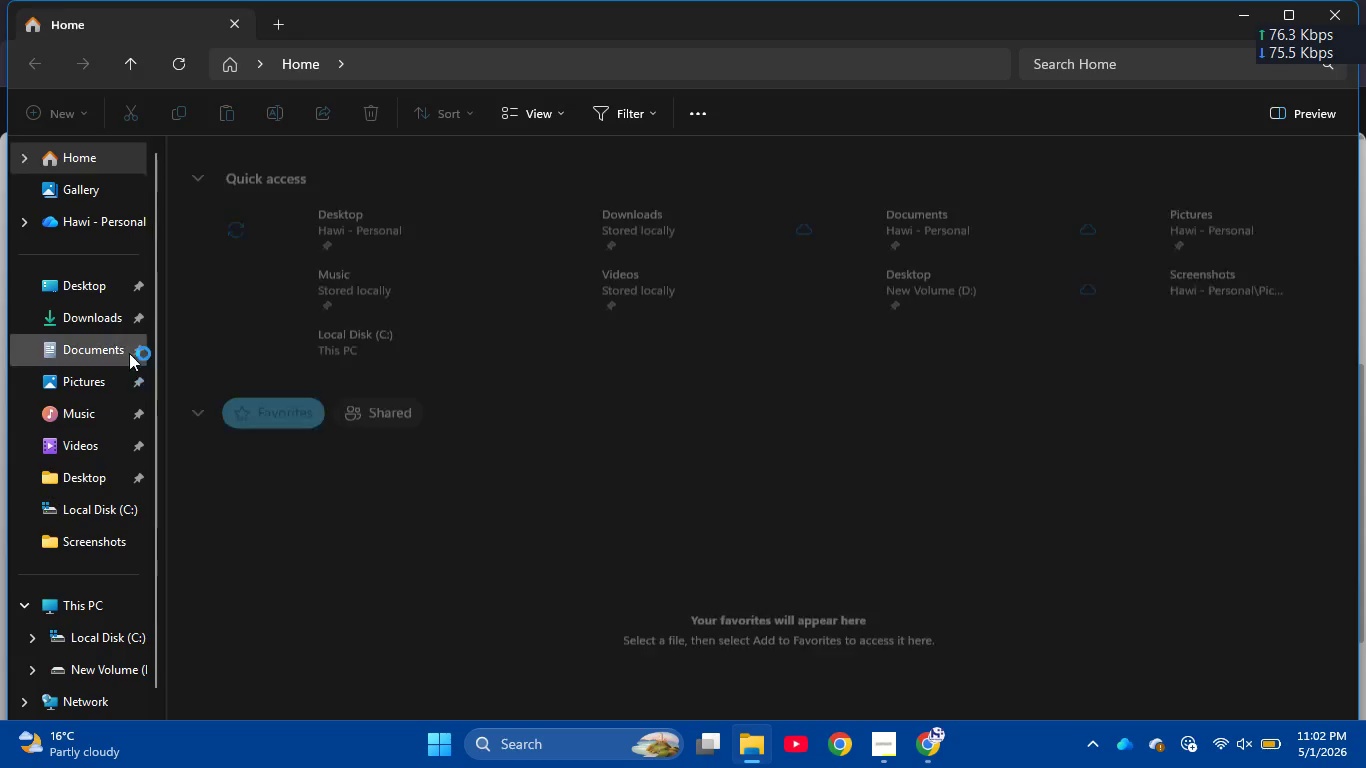 
left_click([101, 311])
 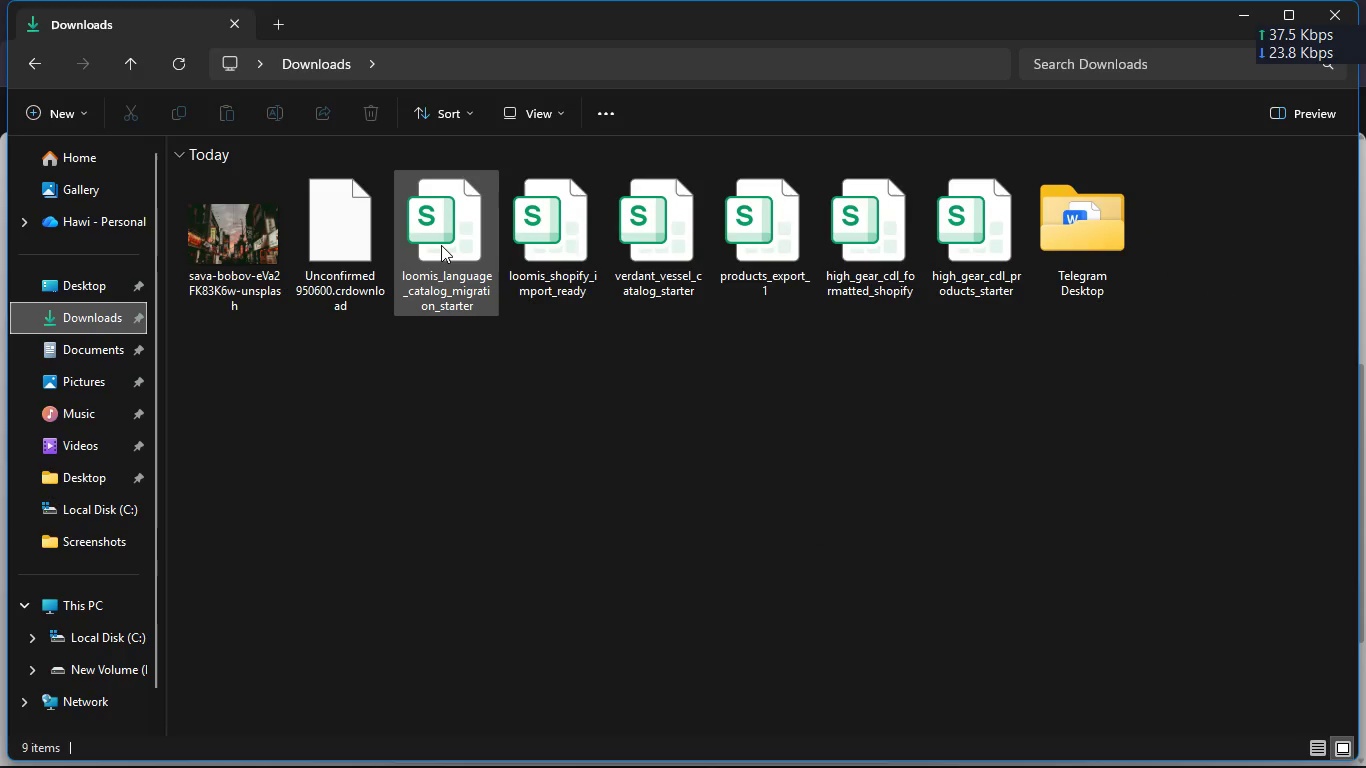 
double_click([441, 245])
 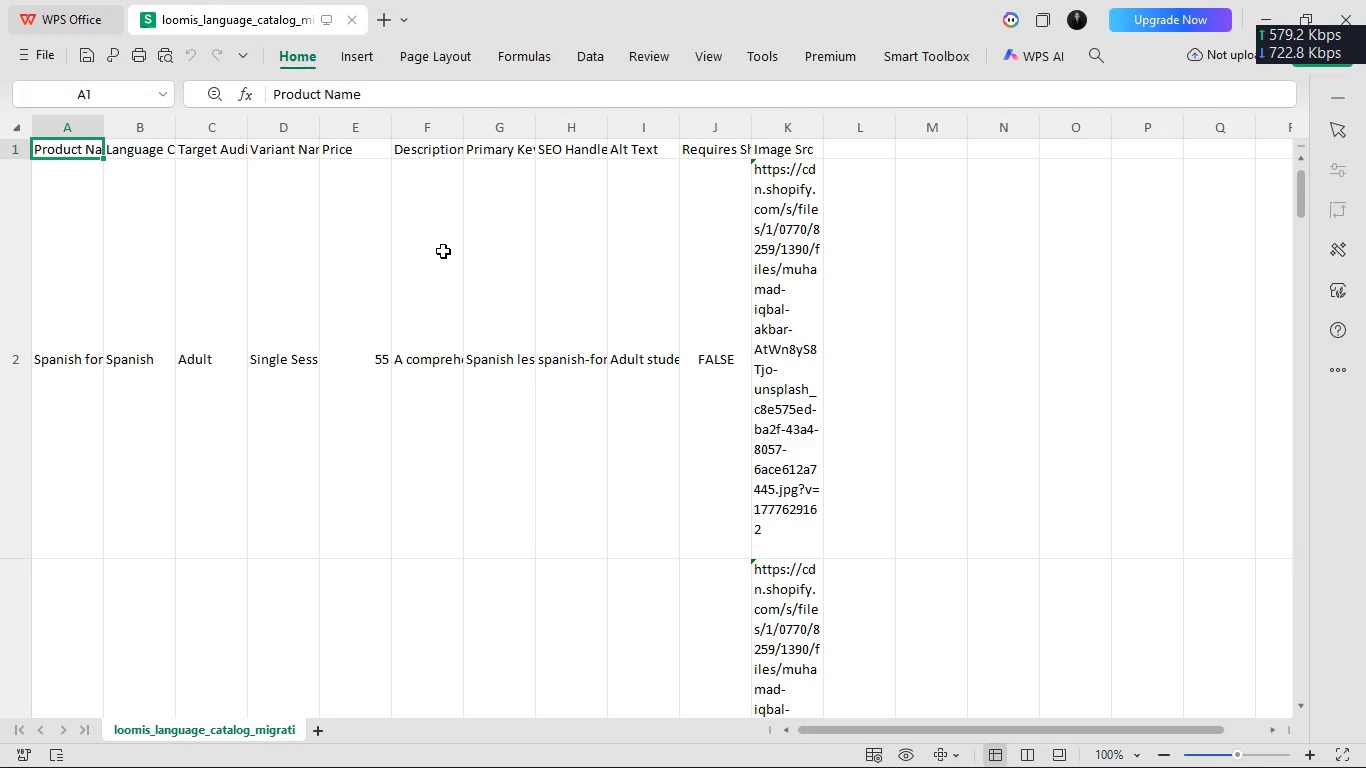 
wait(11.81)
 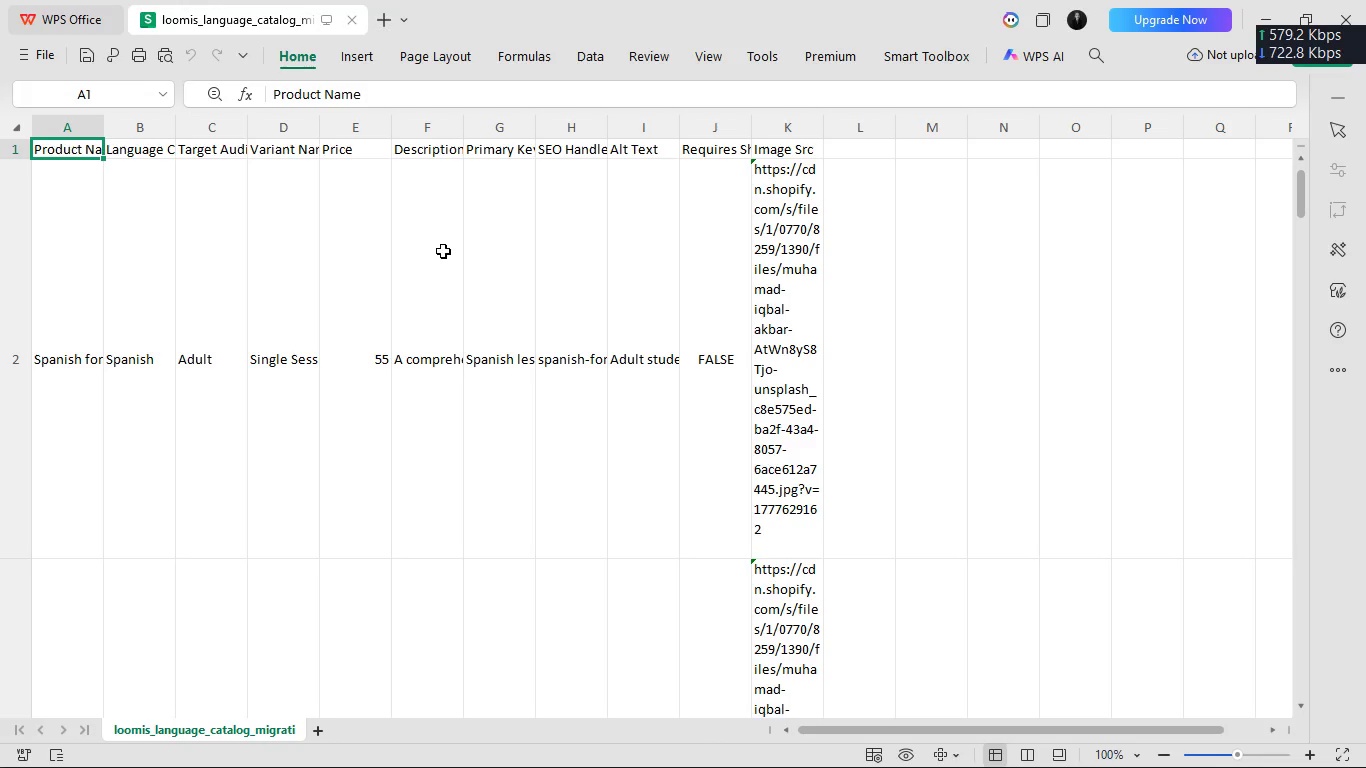 
left_click([68, 145])
 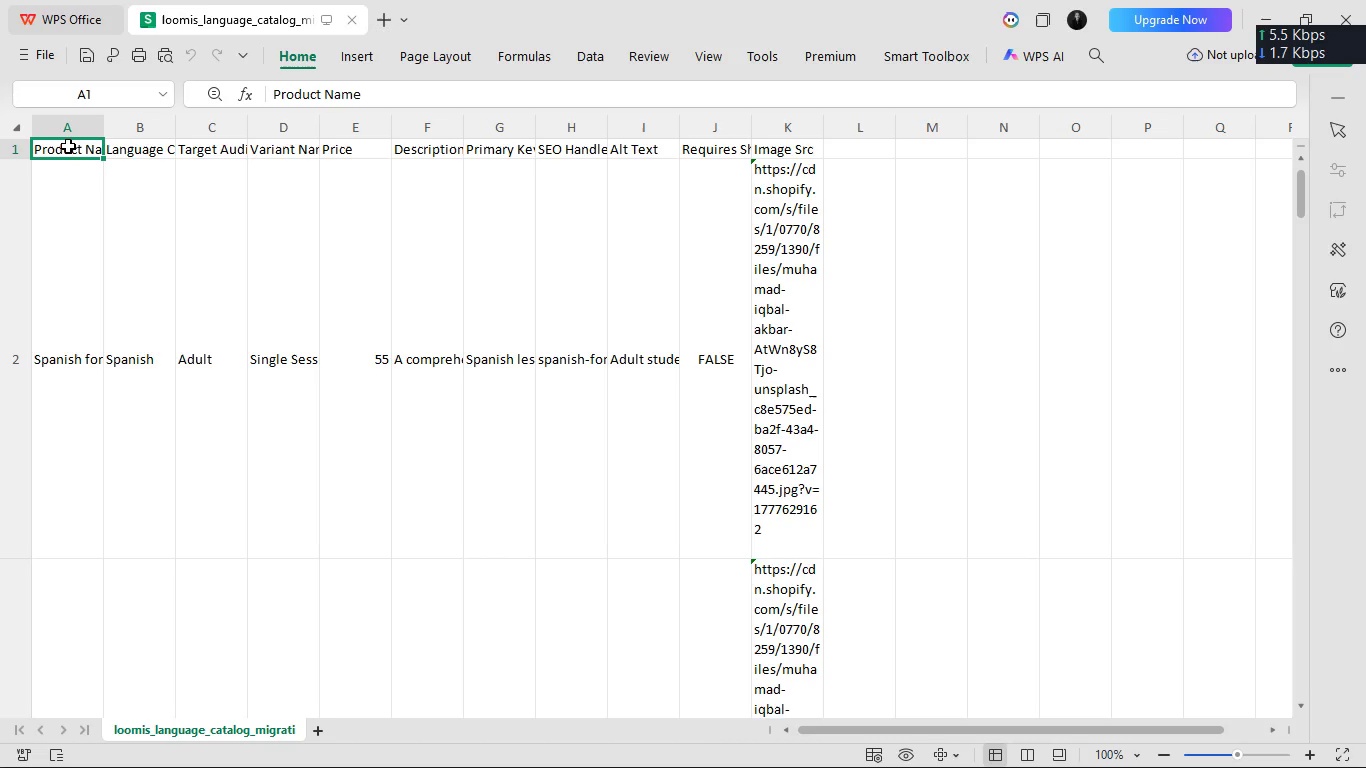 
left_click([64, 124])
 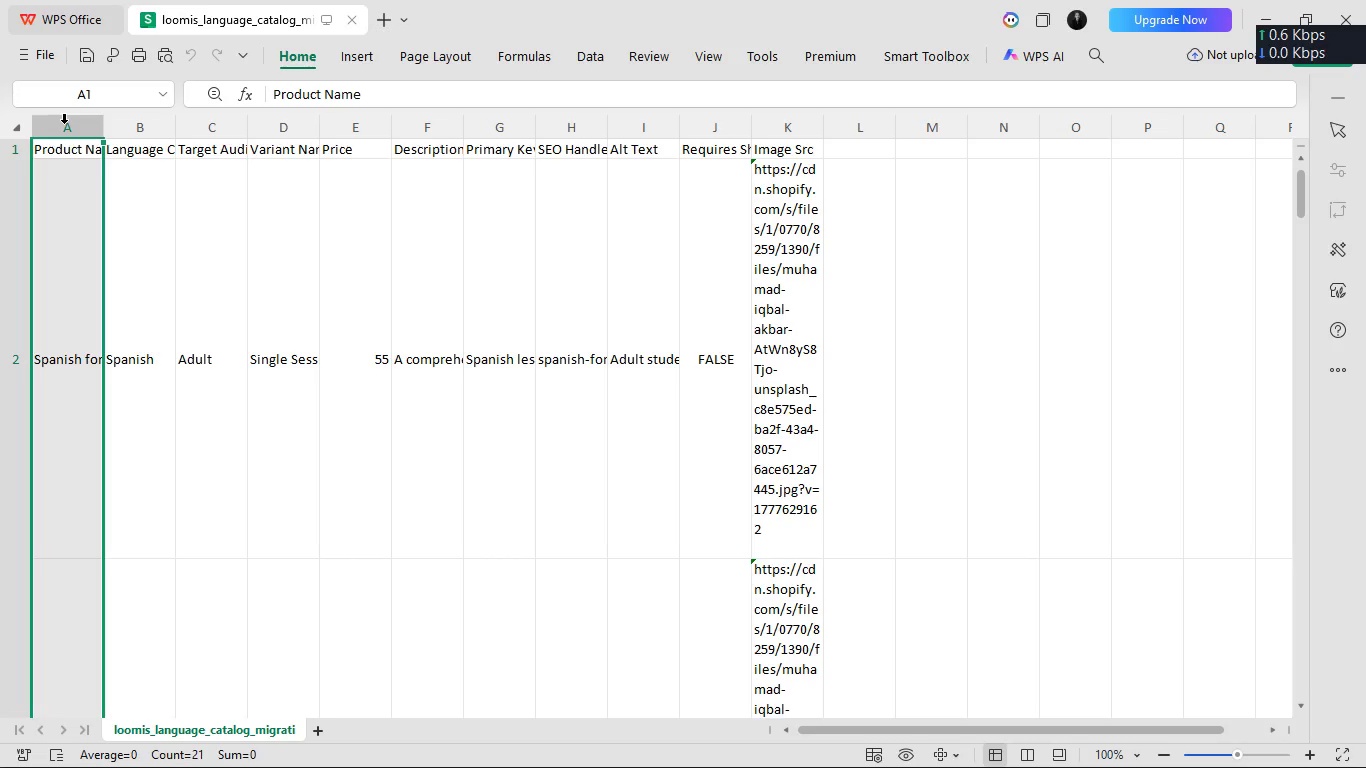 
right_click([64, 124])
 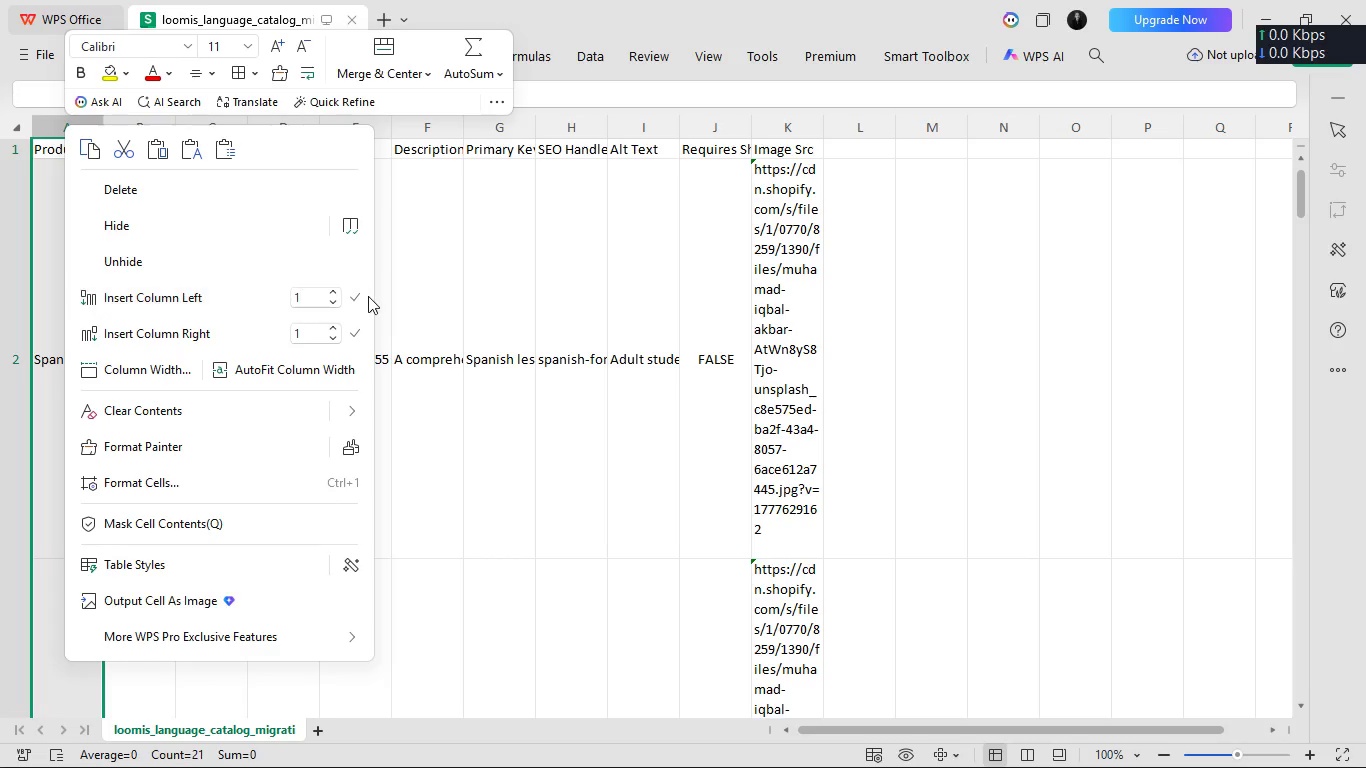 
left_click([356, 297])
 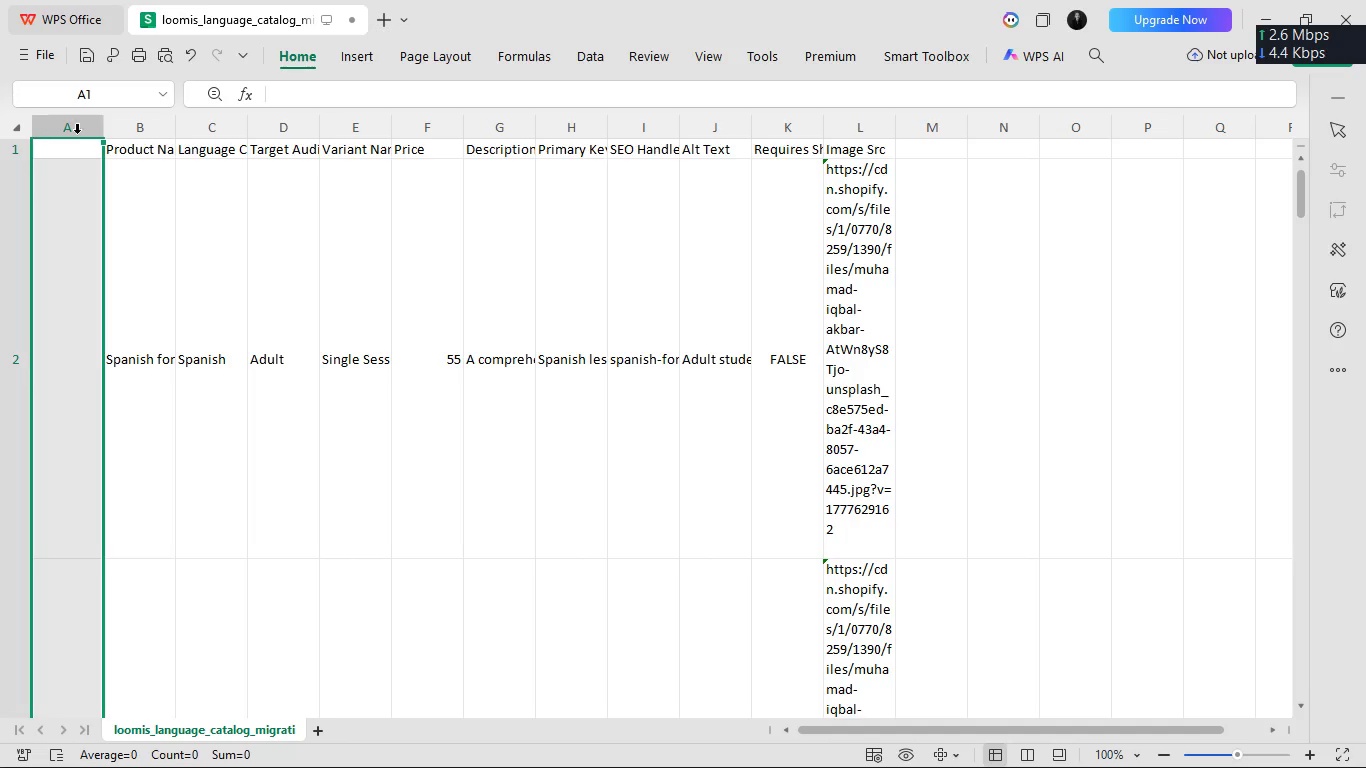 
left_click([80, 162])
 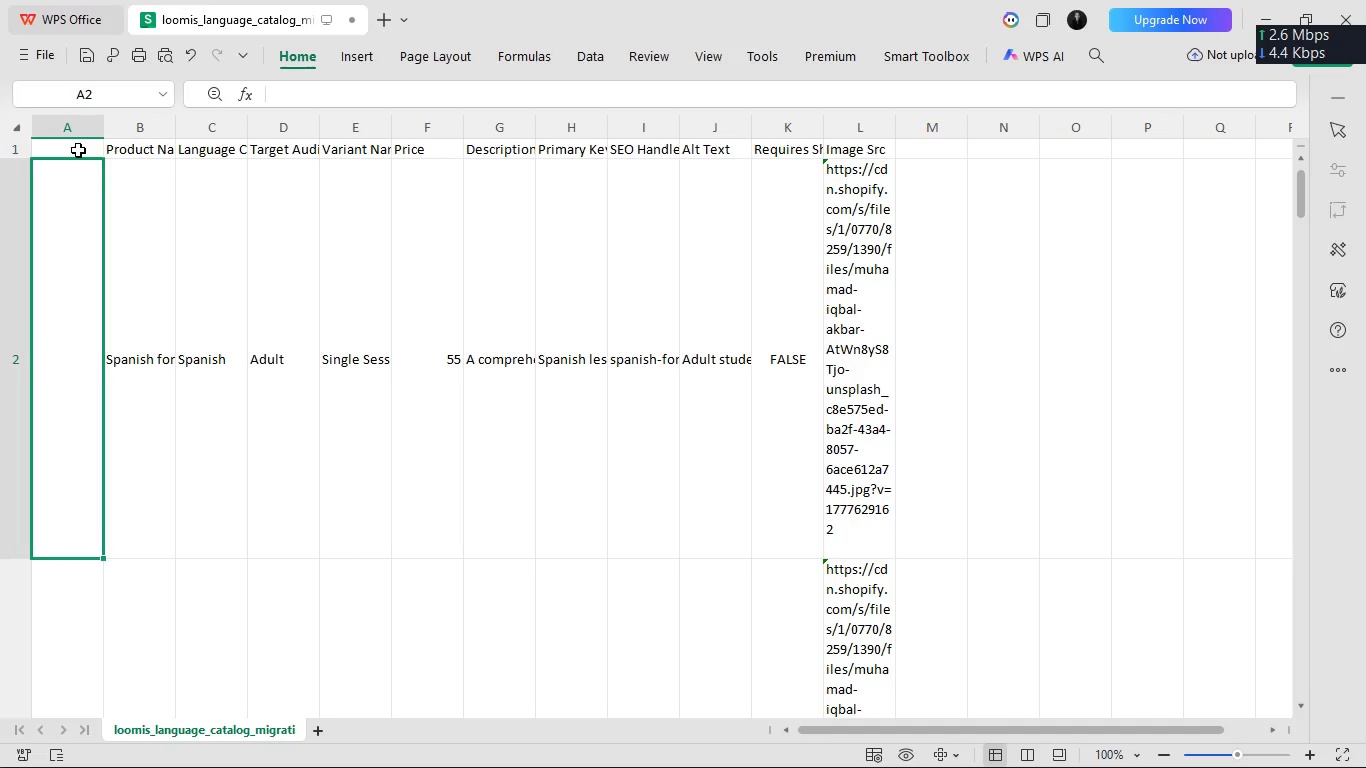 
left_click([78, 149])
 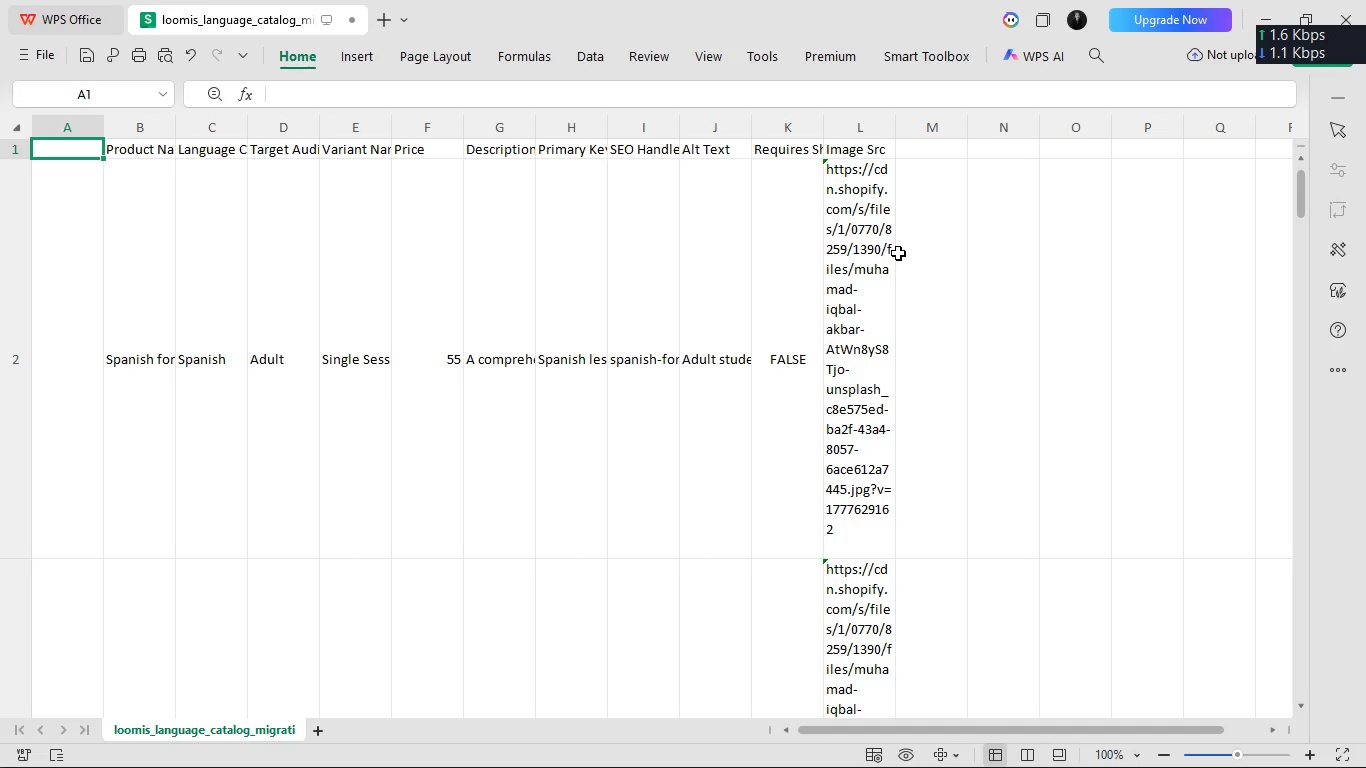 
left_click([855, 253])
 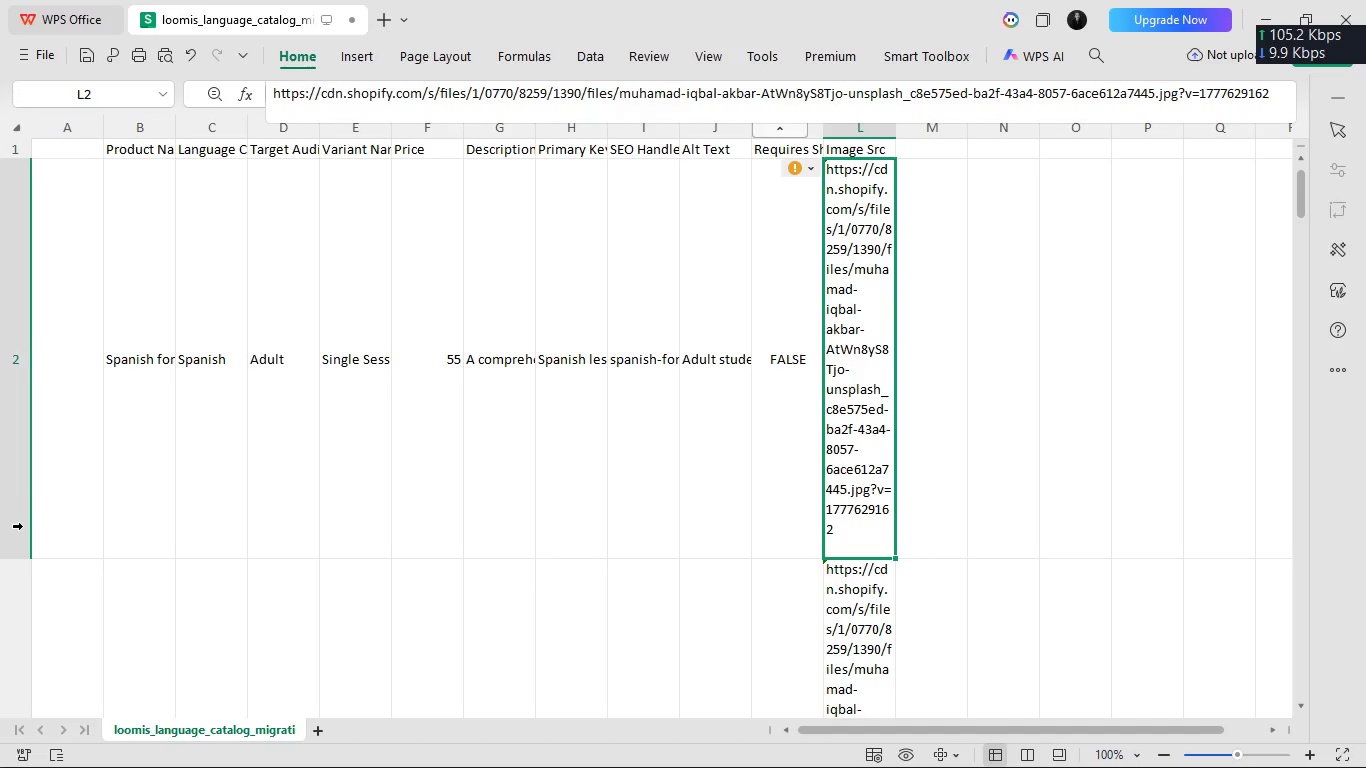 
left_click_drag(start_coordinate=[21, 562], to_coordinate=[8, 206])
 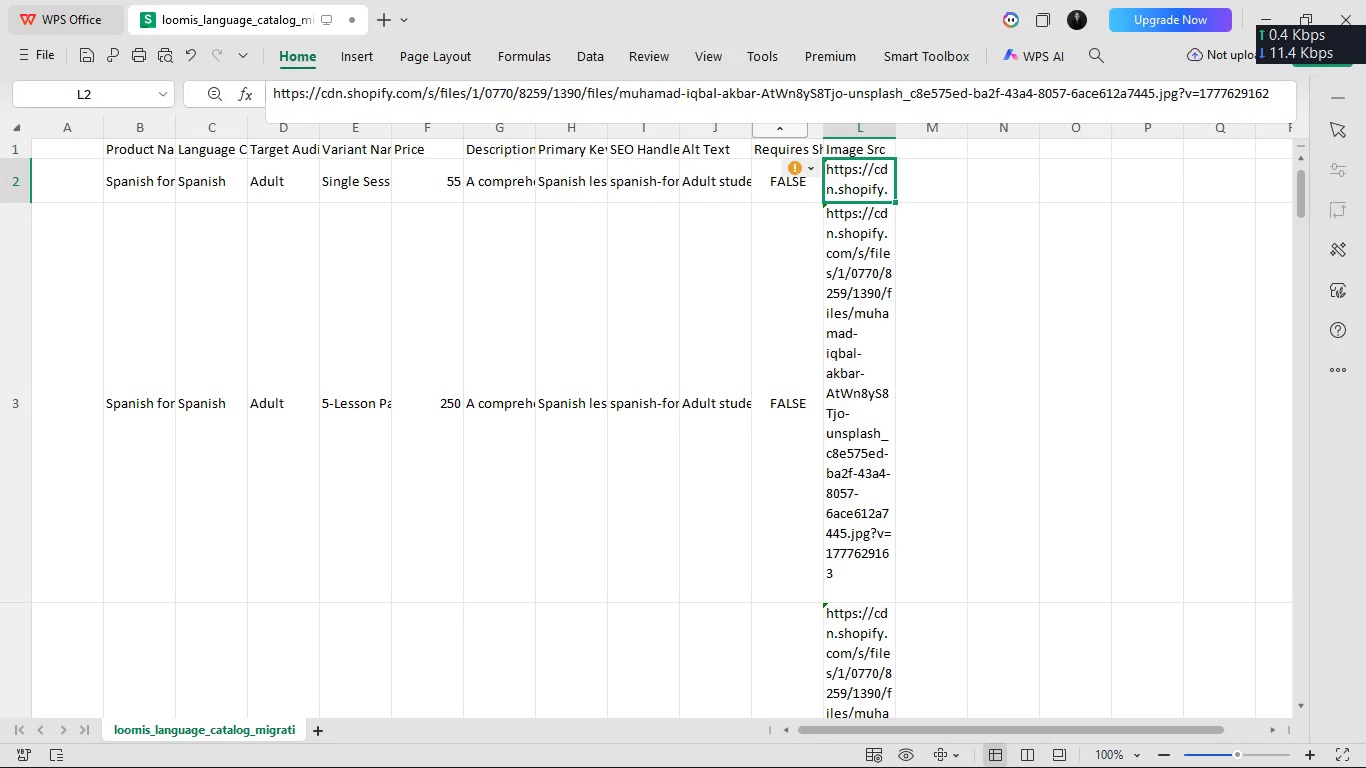 
left_click([67, 158])
 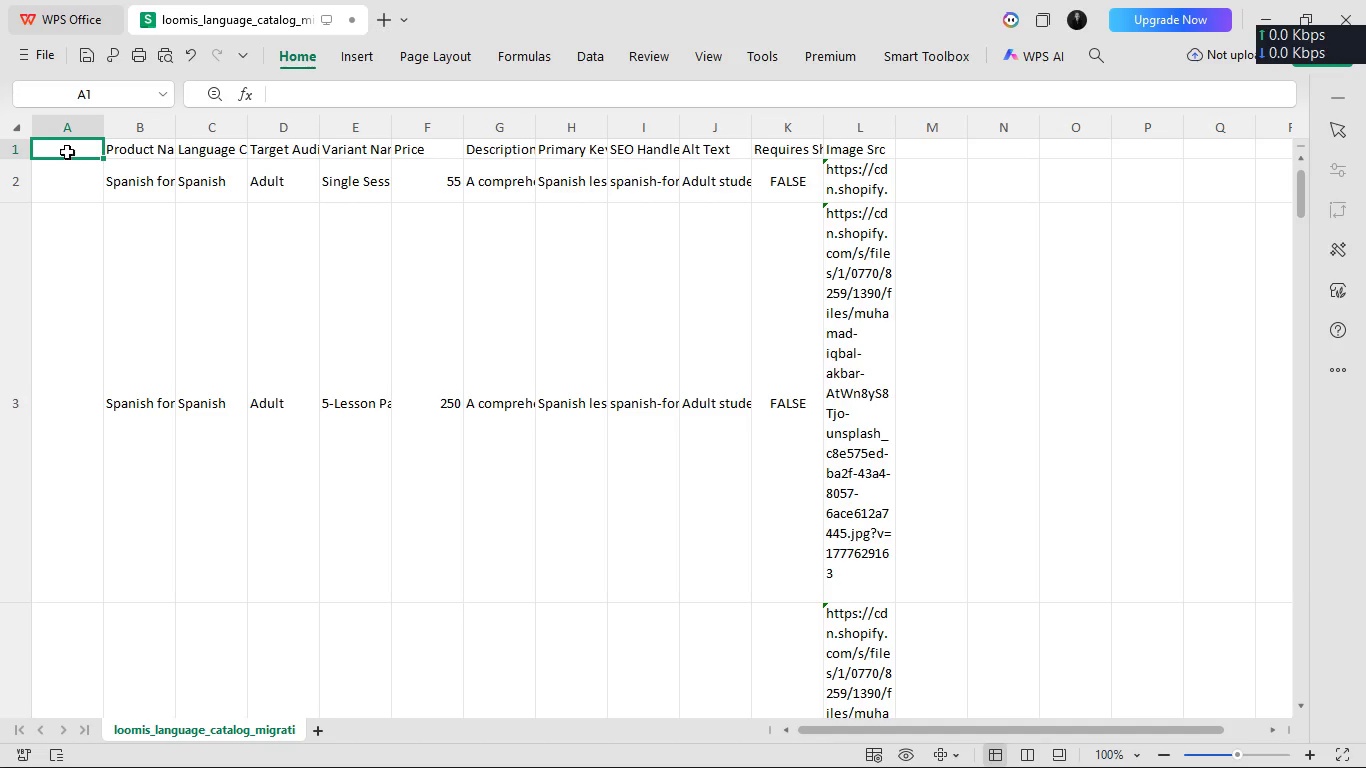 
double_click([66, 149])
 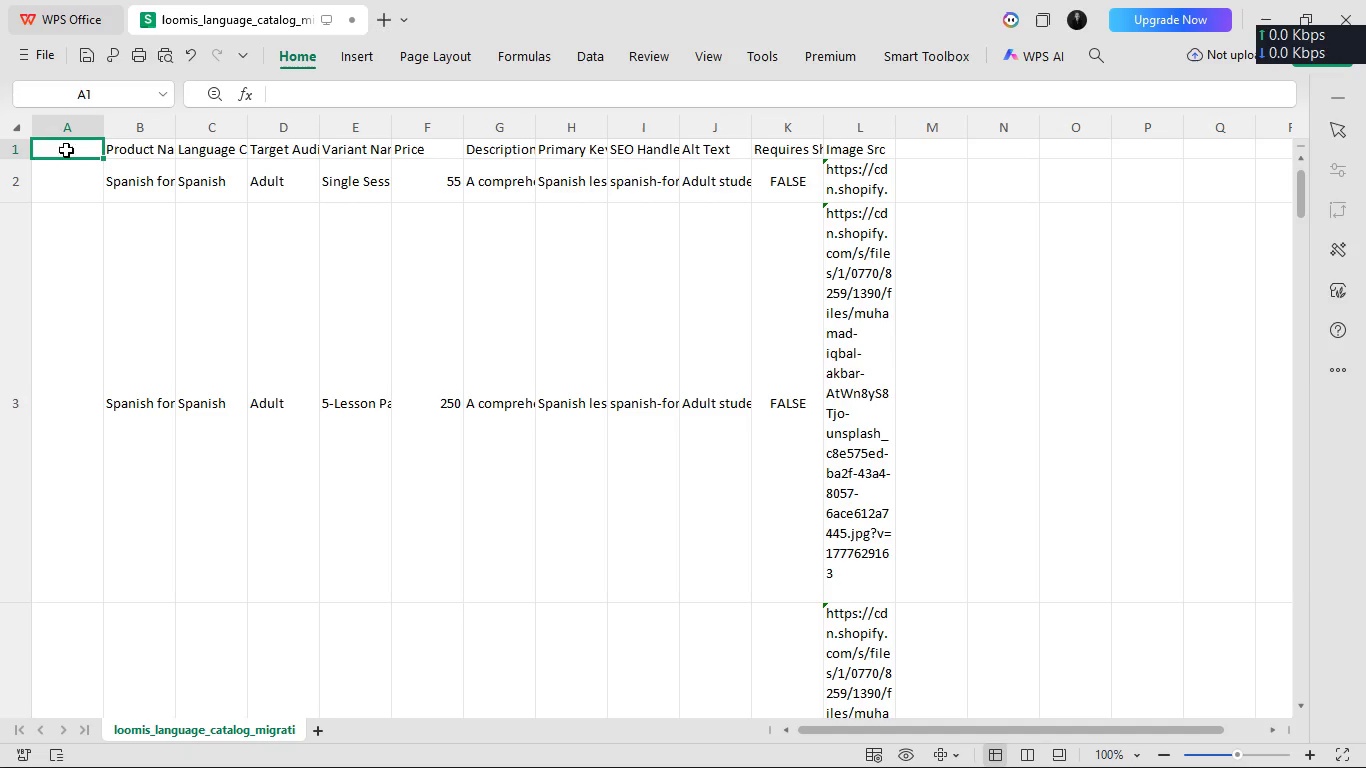 
triple_click([66, 149])
 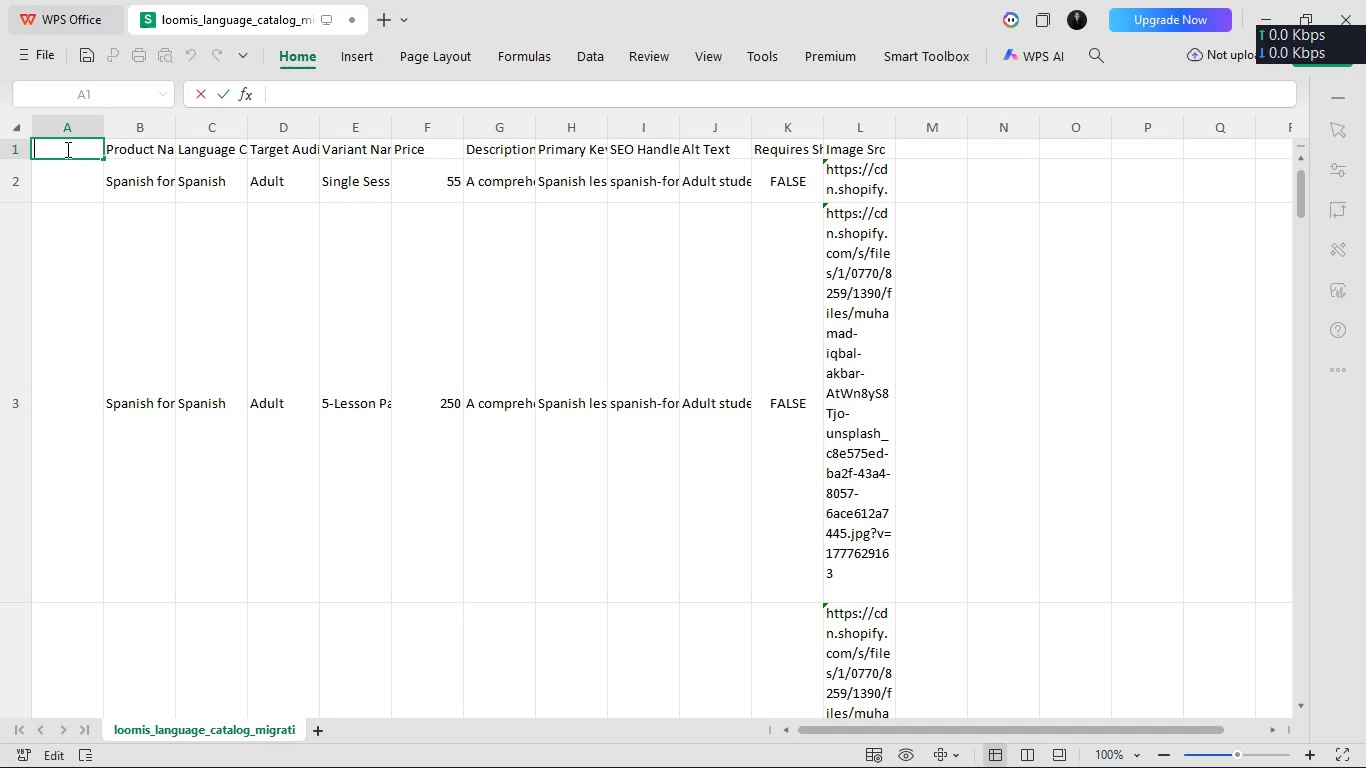 
triple_click([66, 149])
 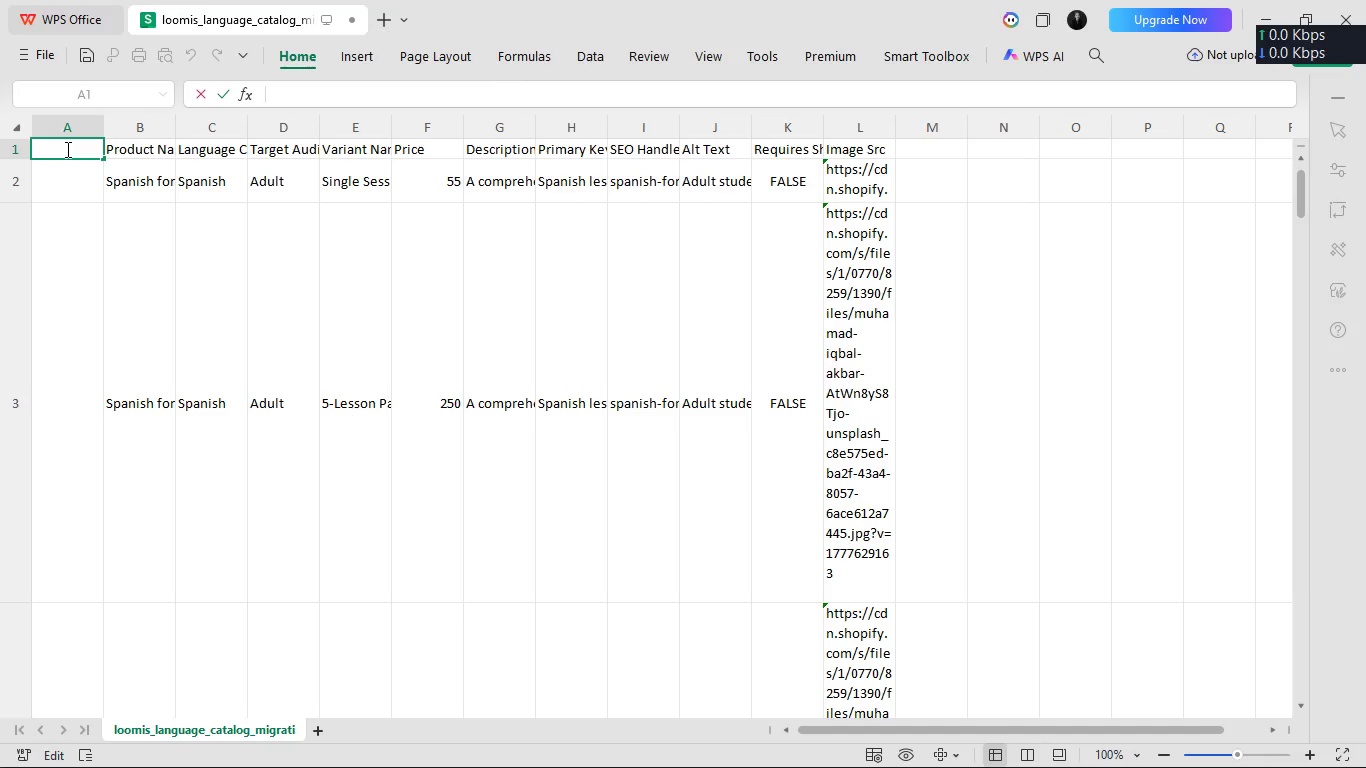 
type(Handle)
 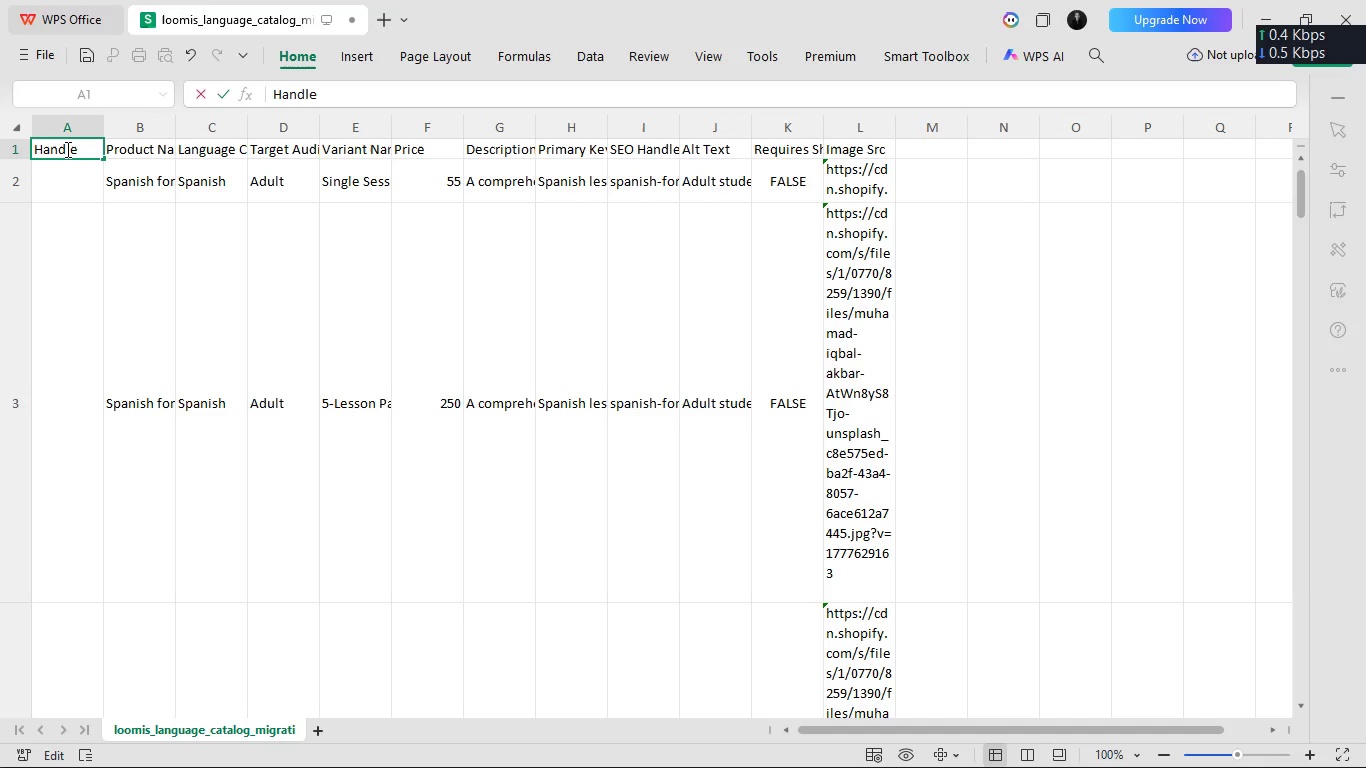 
left_click([63, 182])
 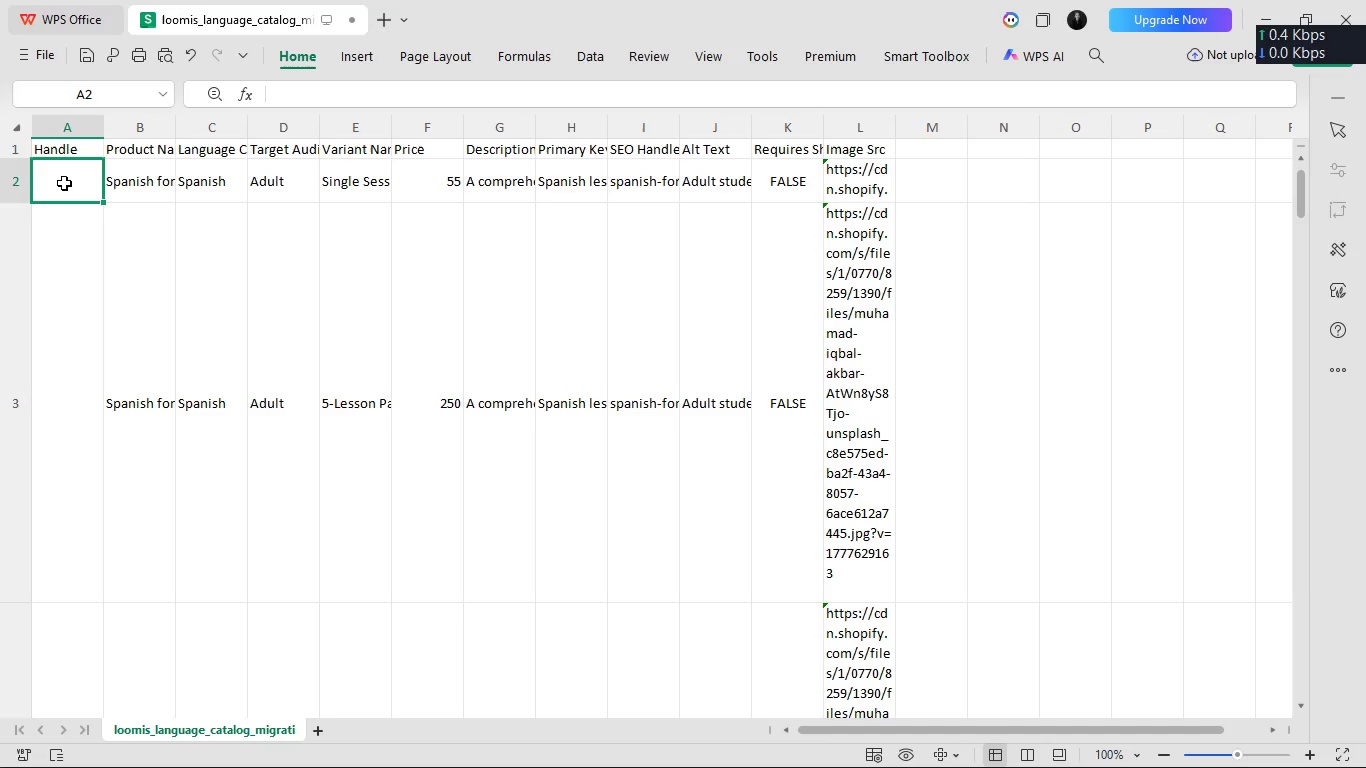 
left_click([64, 182])
 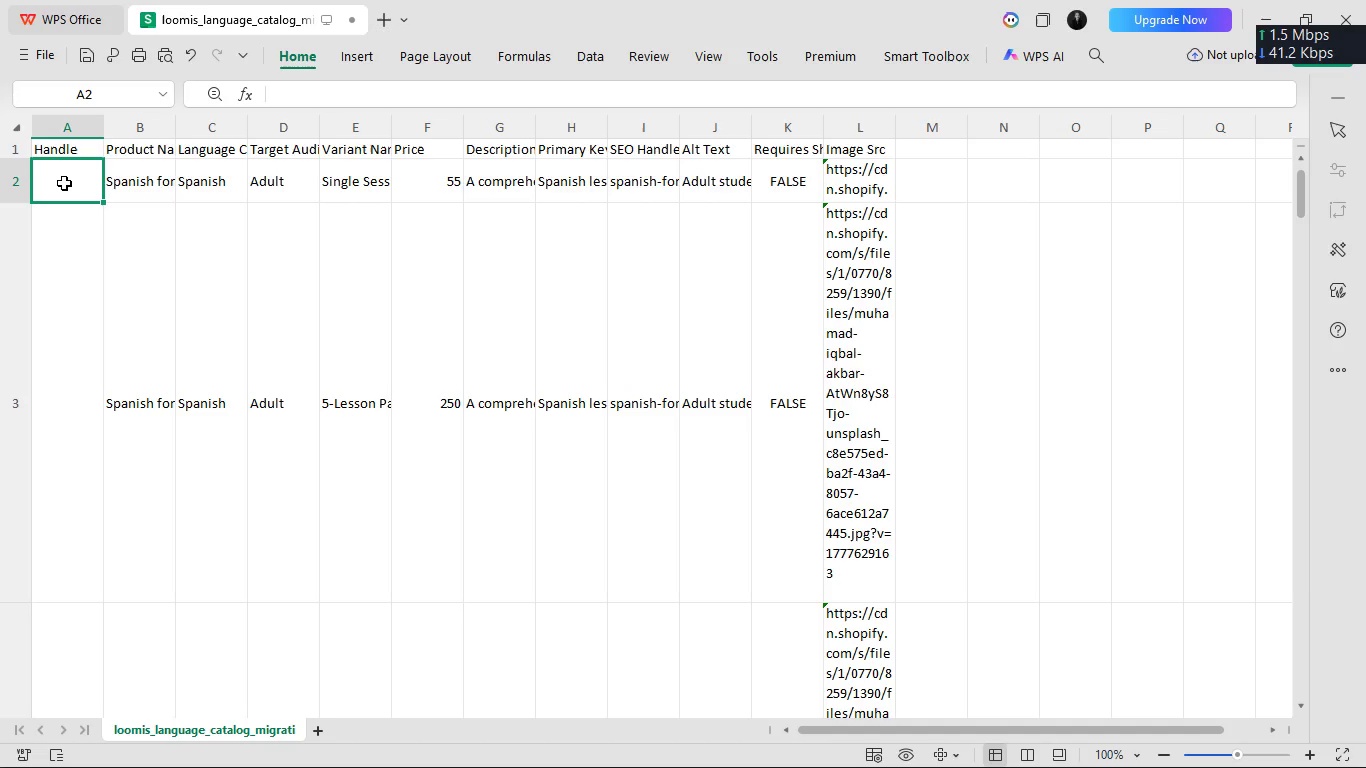 
scroll: coordinate [68, 241], scroll_direction: down, amount: 148.0
 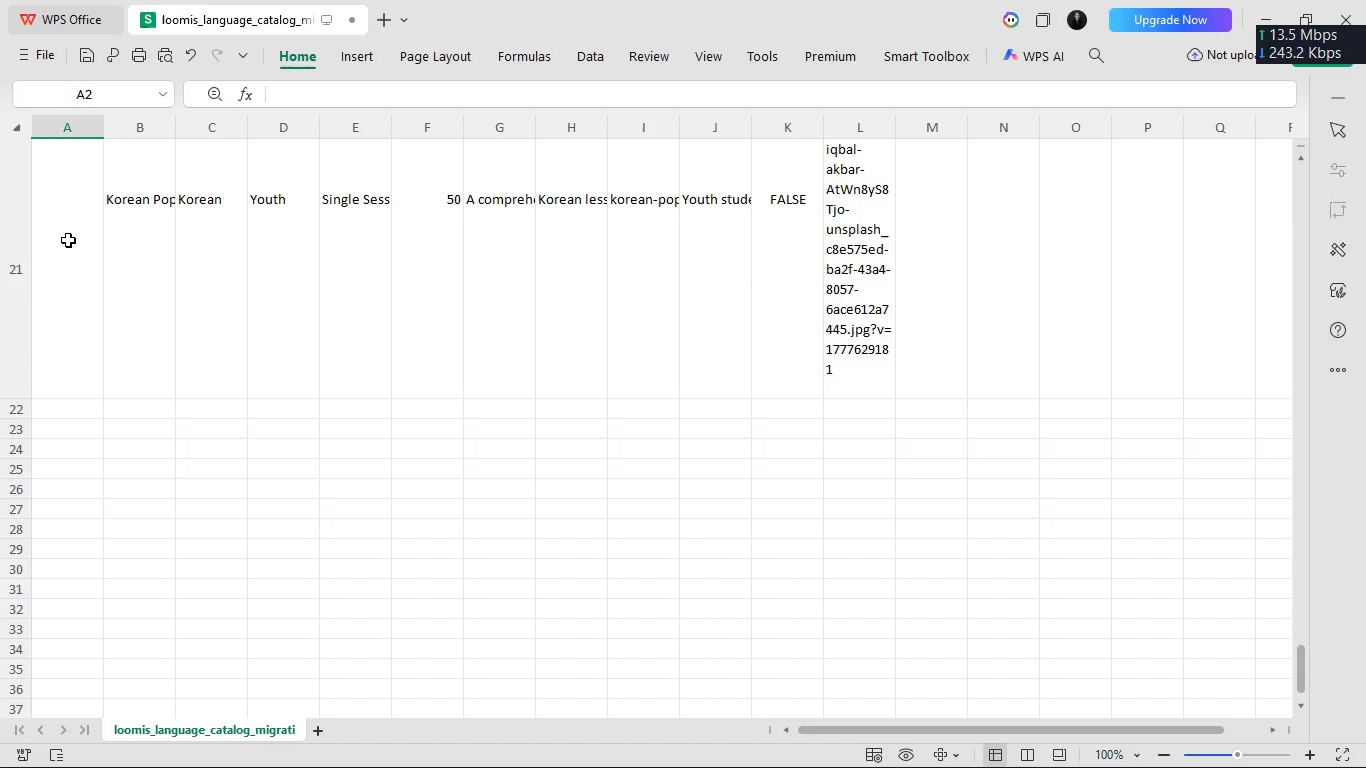 
left_click([68, 239])
 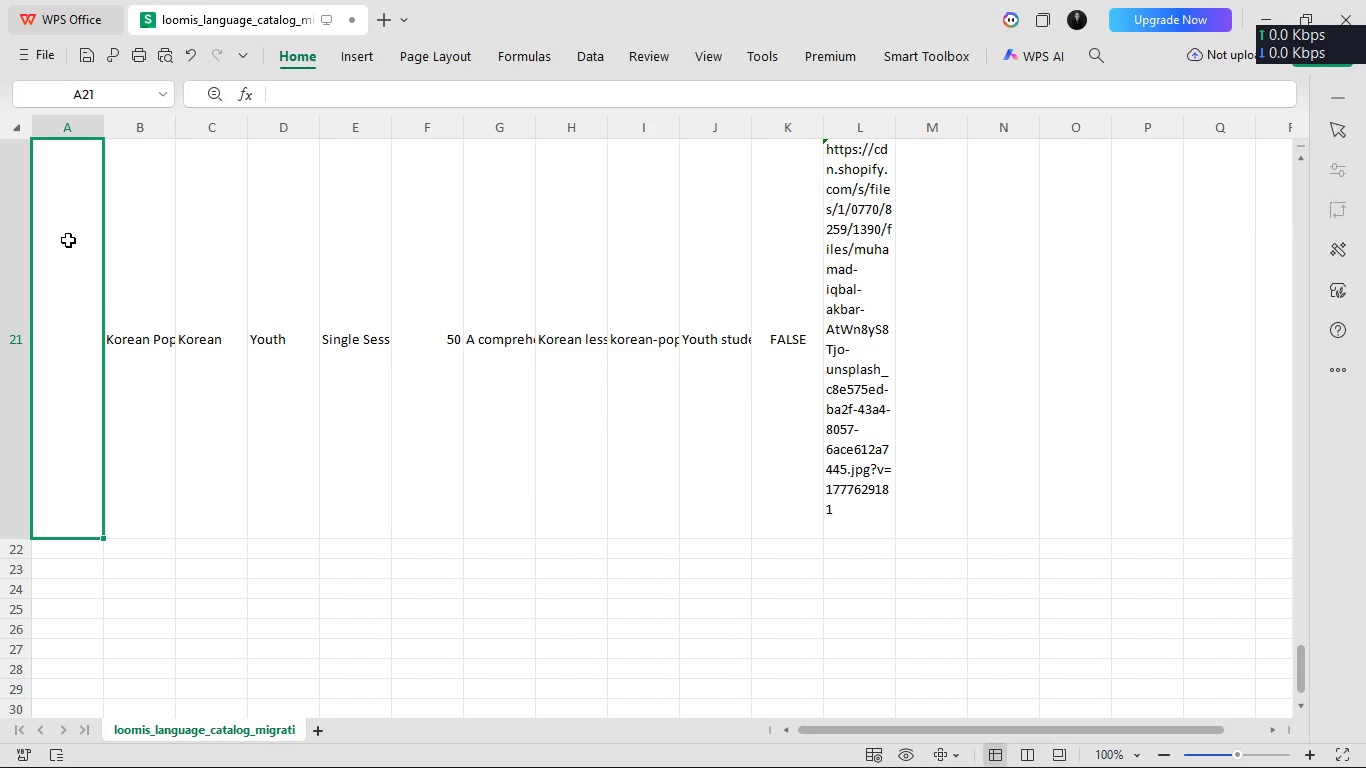 
left_click([68, 239])
 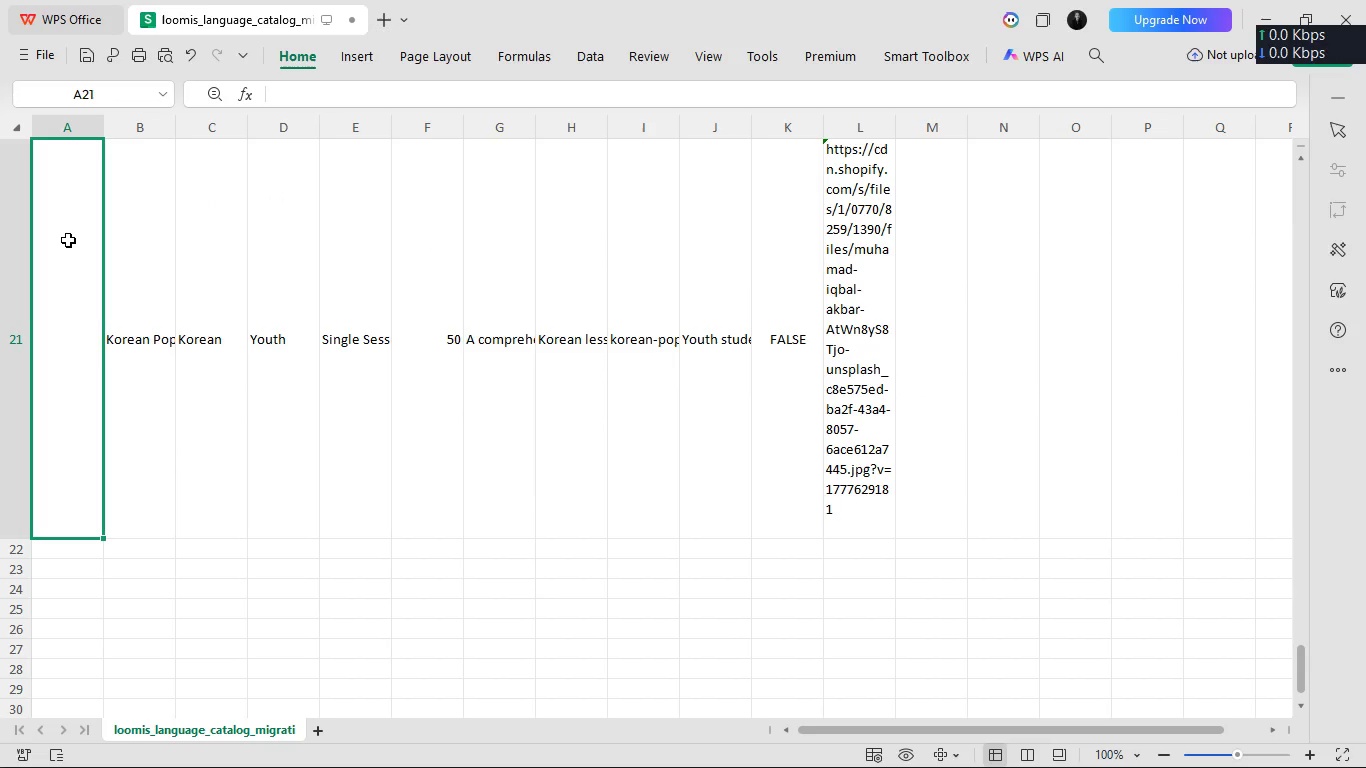 
left_click([68, 239])
 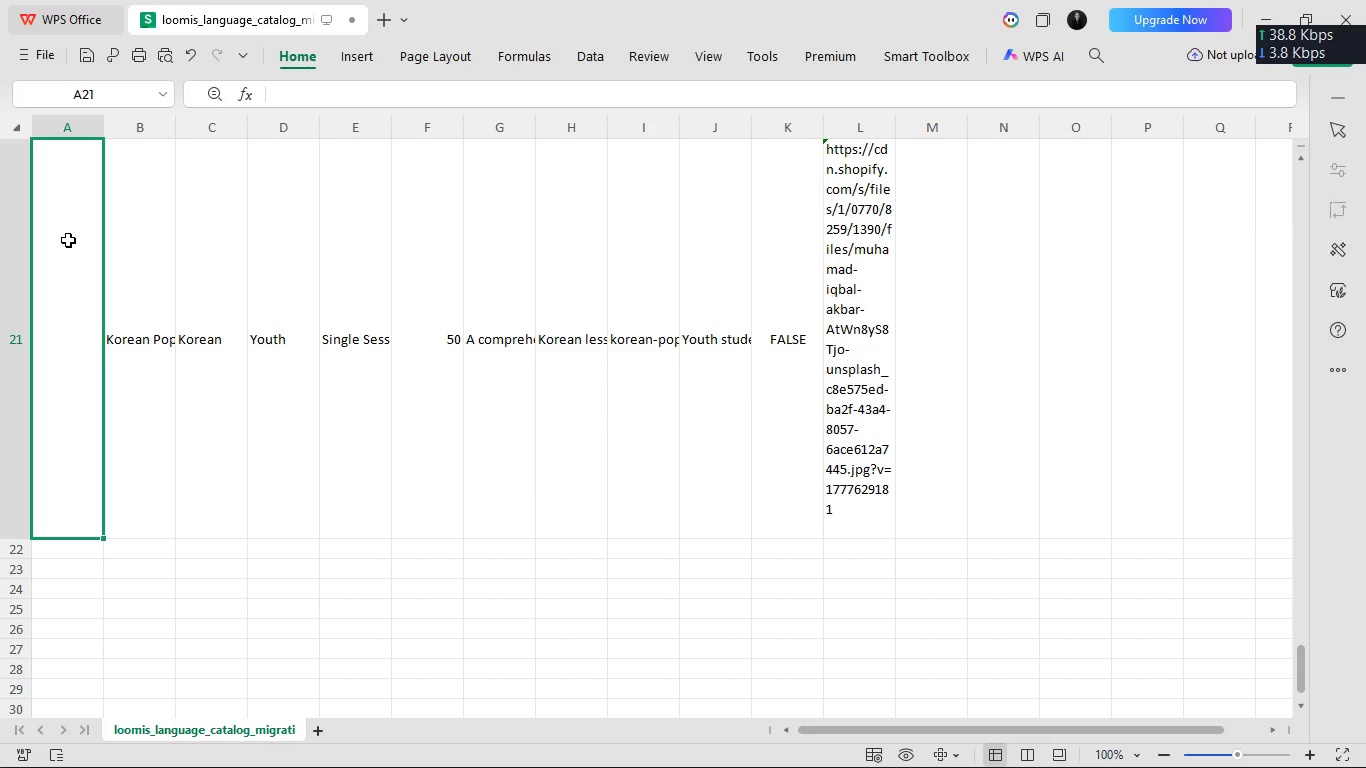 
type(korean-pop-culture-youth)
 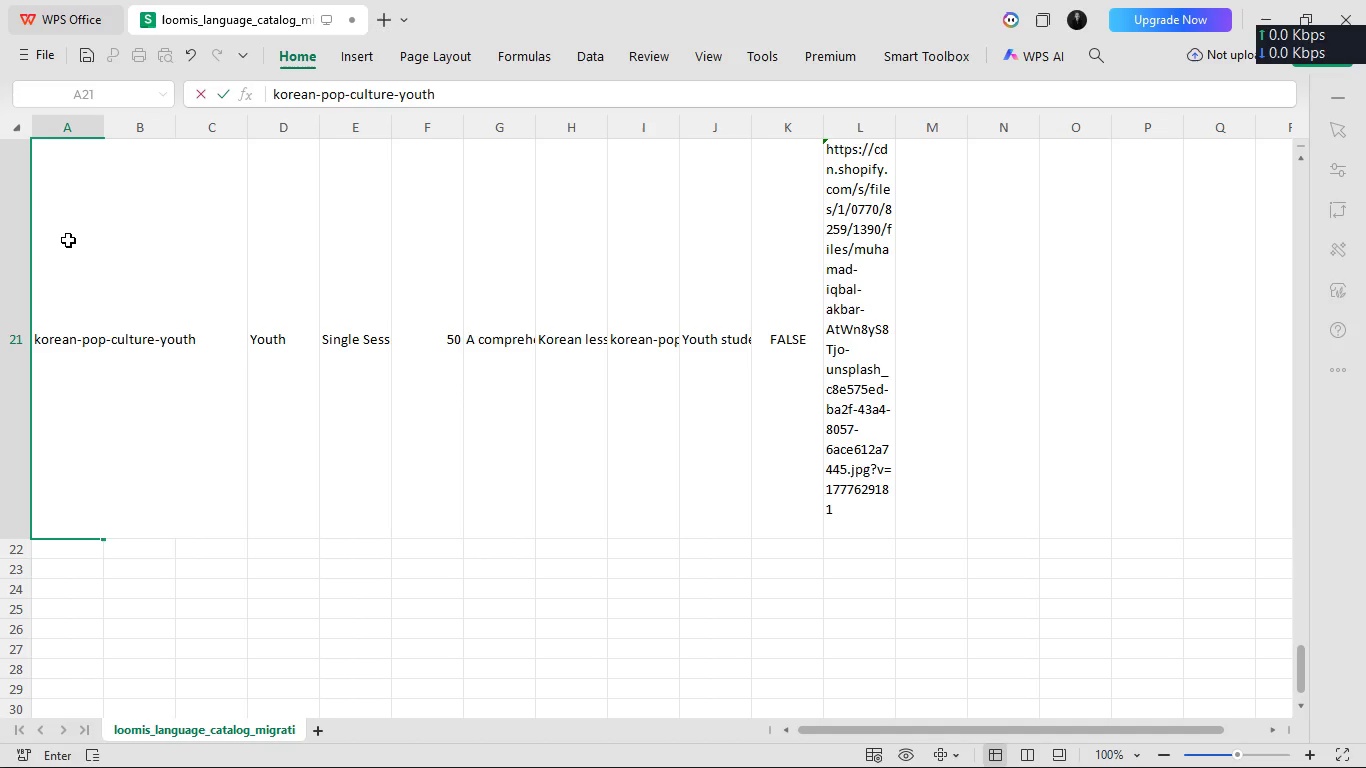 
key(Enter)
 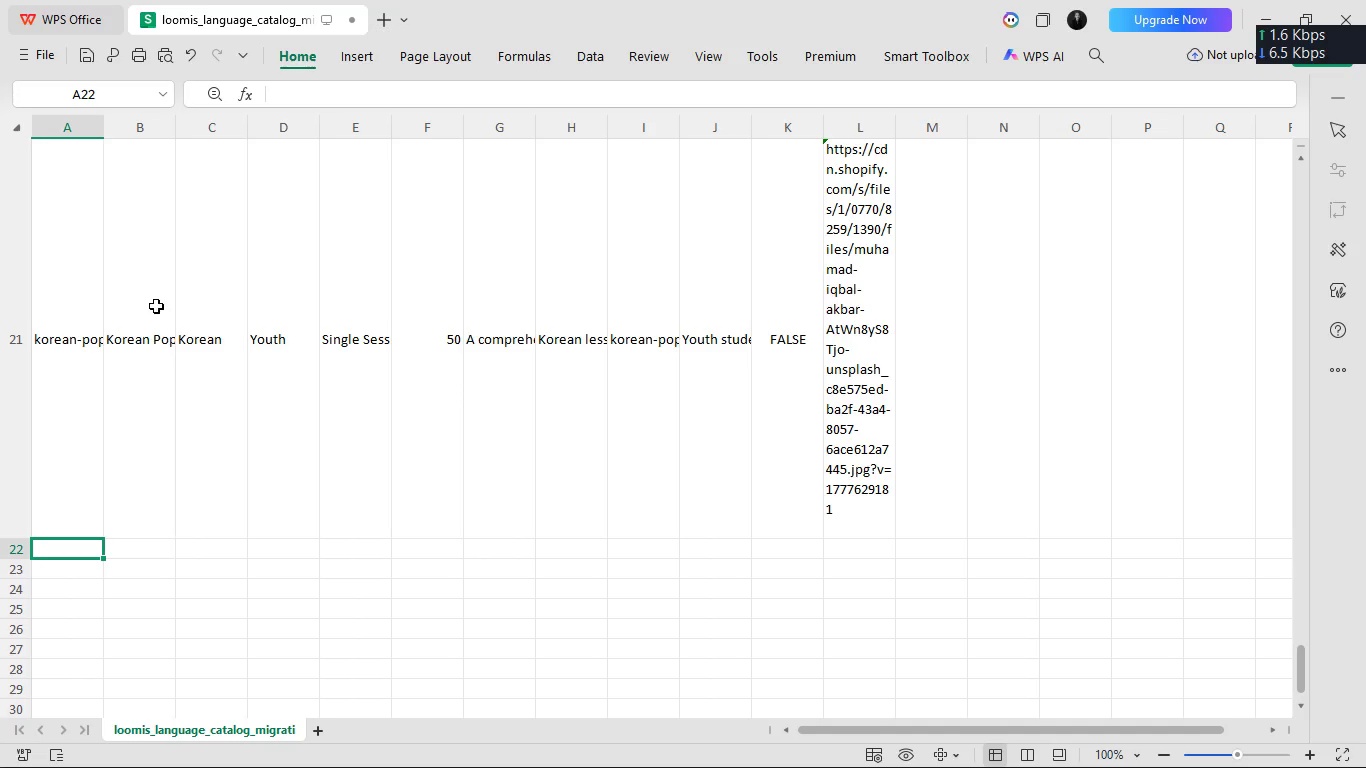 
wait(6.34)
 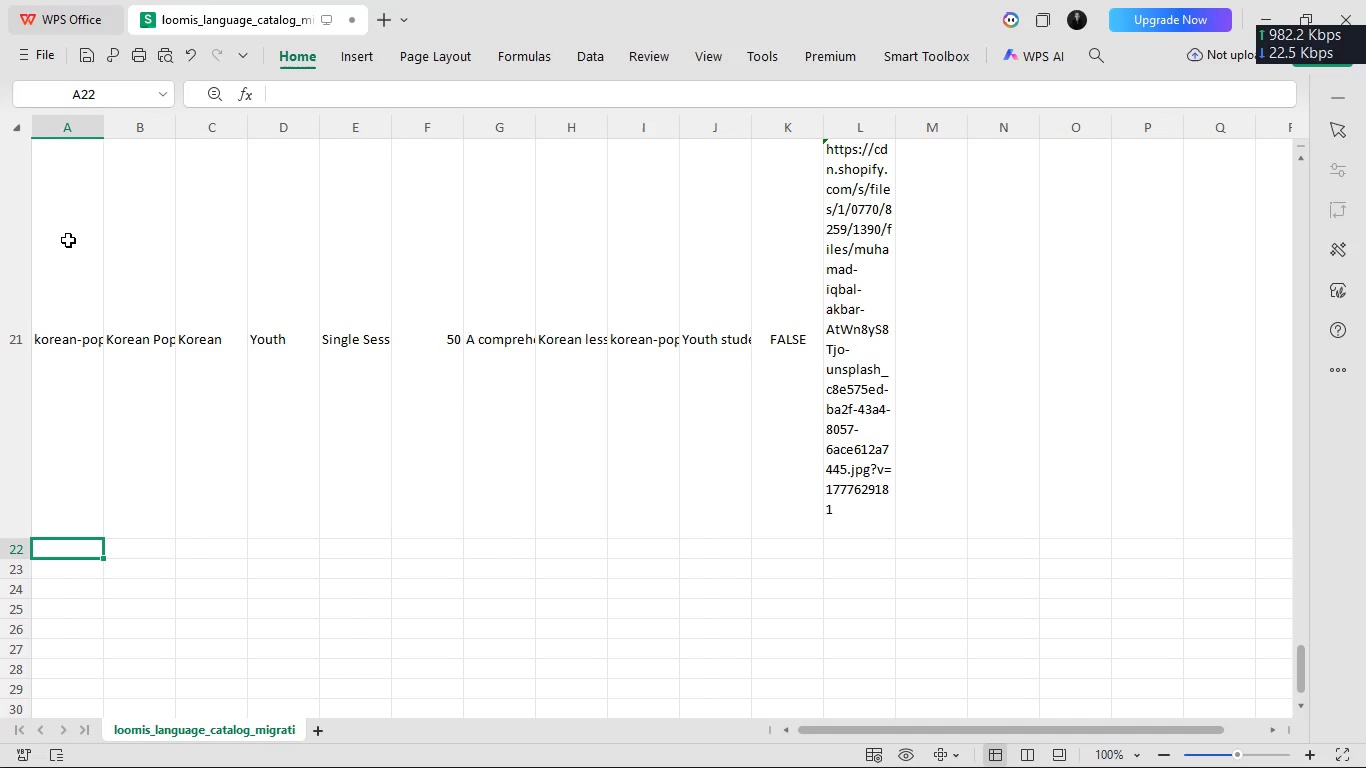 
scroll: coordinate [152, 286], scroll_direction: up, amount: 155.0
 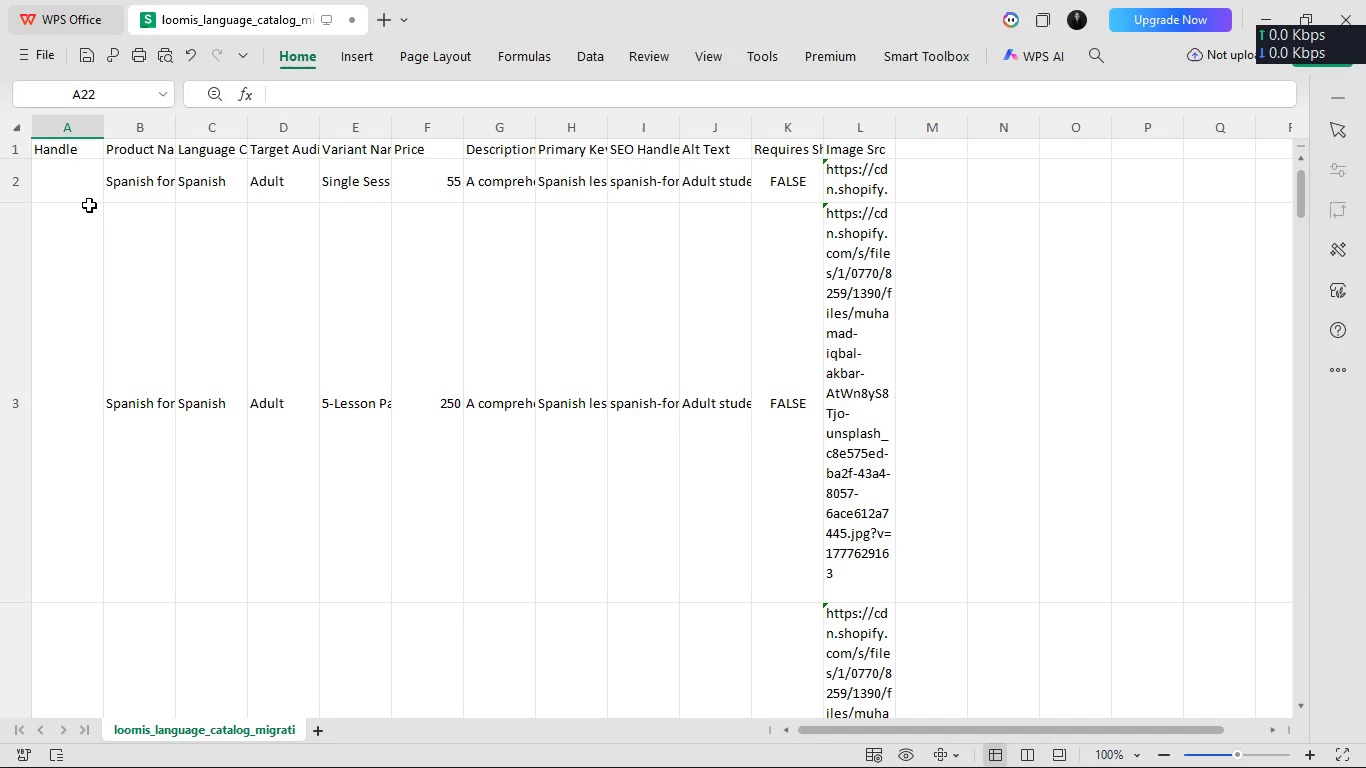 
wait(17.45)
 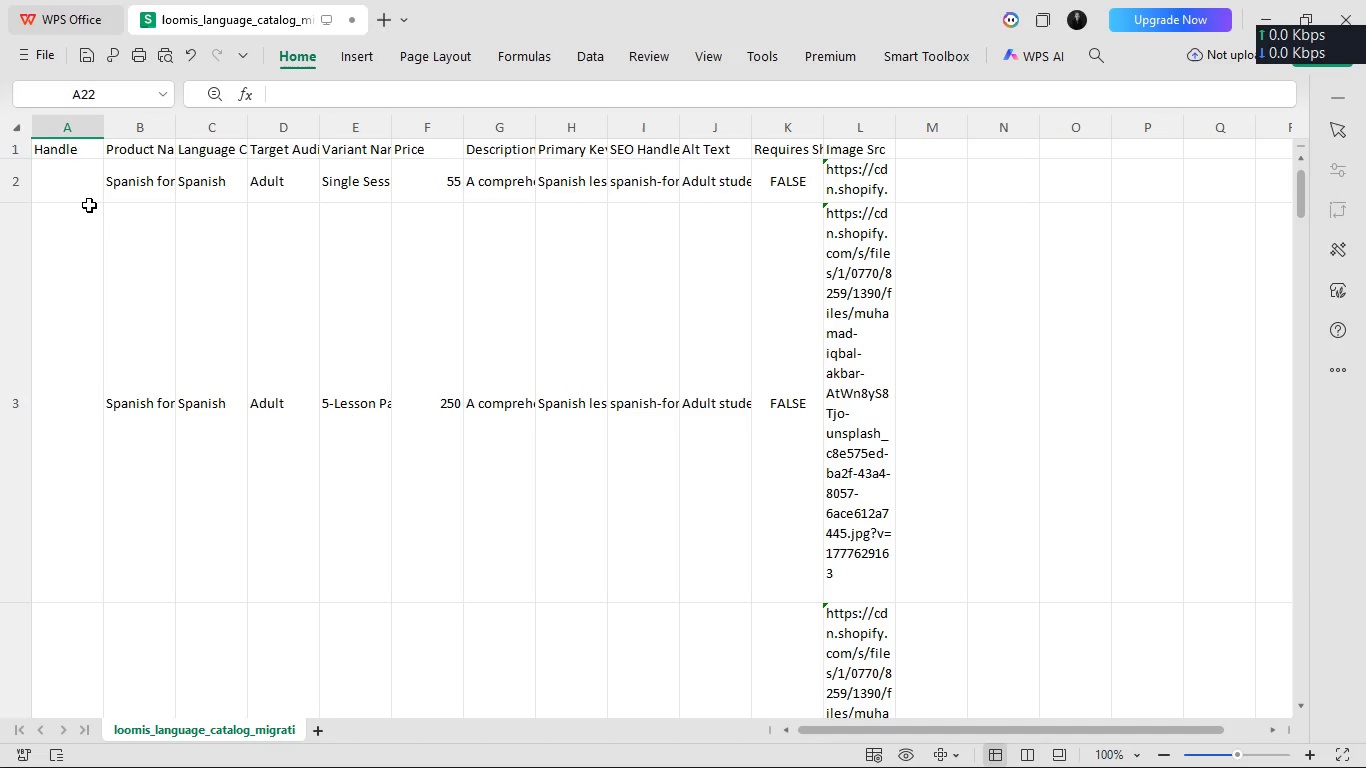 
left_click([158, 117])
 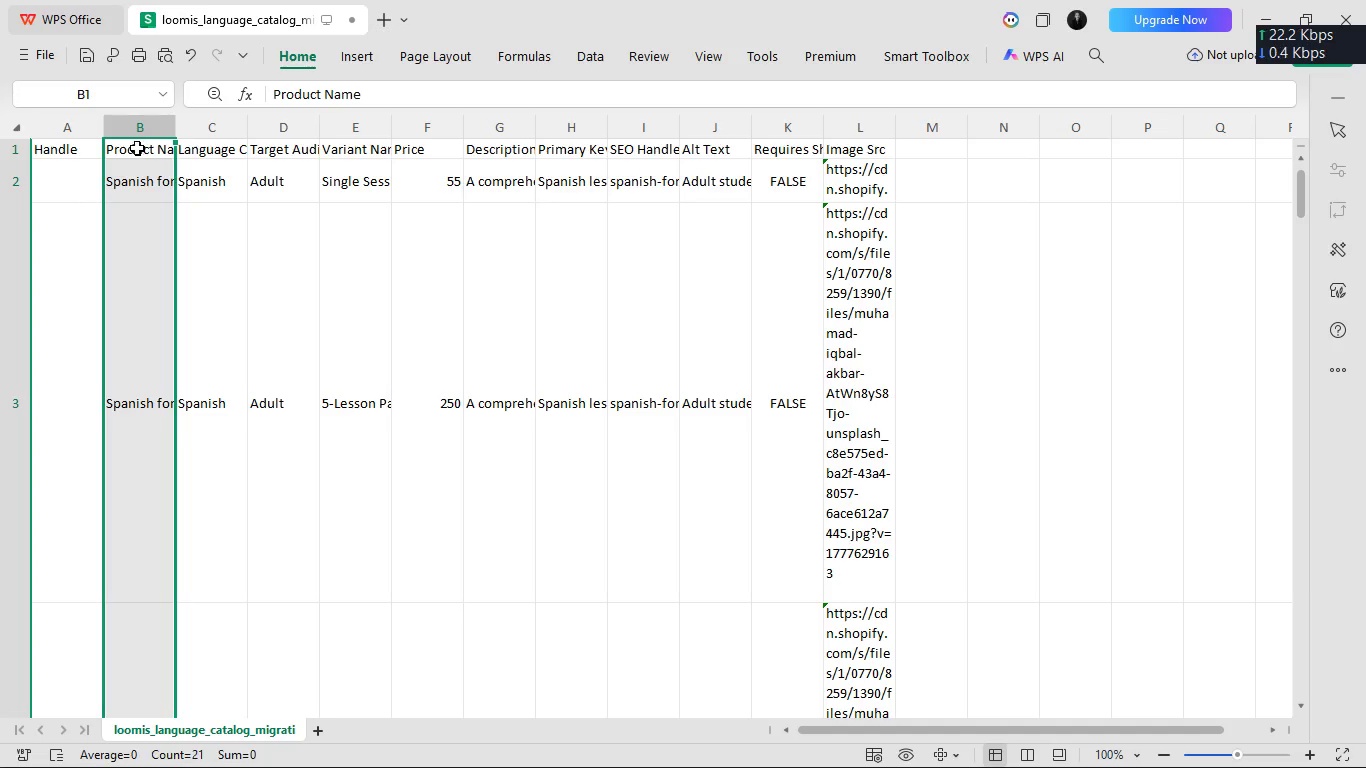 
double_click([137, 147])
 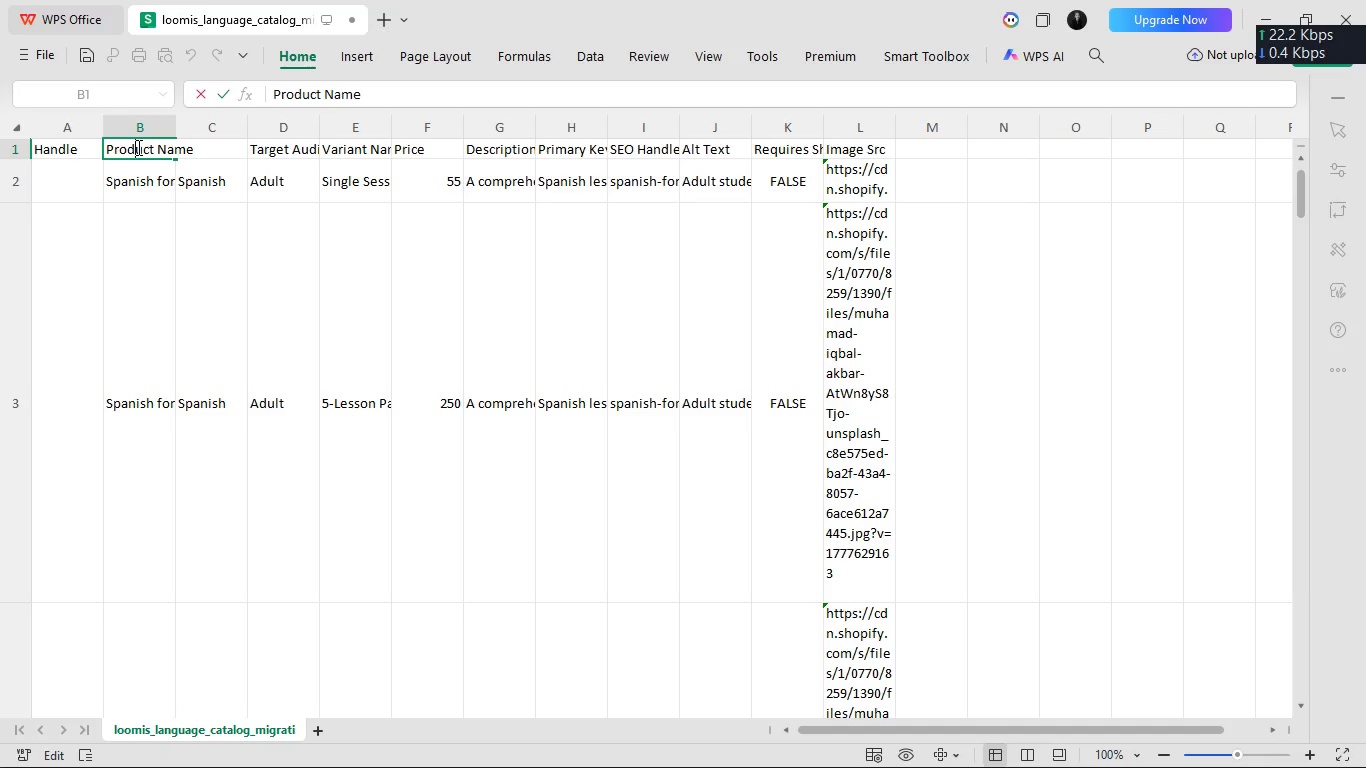 
triple_click([137, 147])
 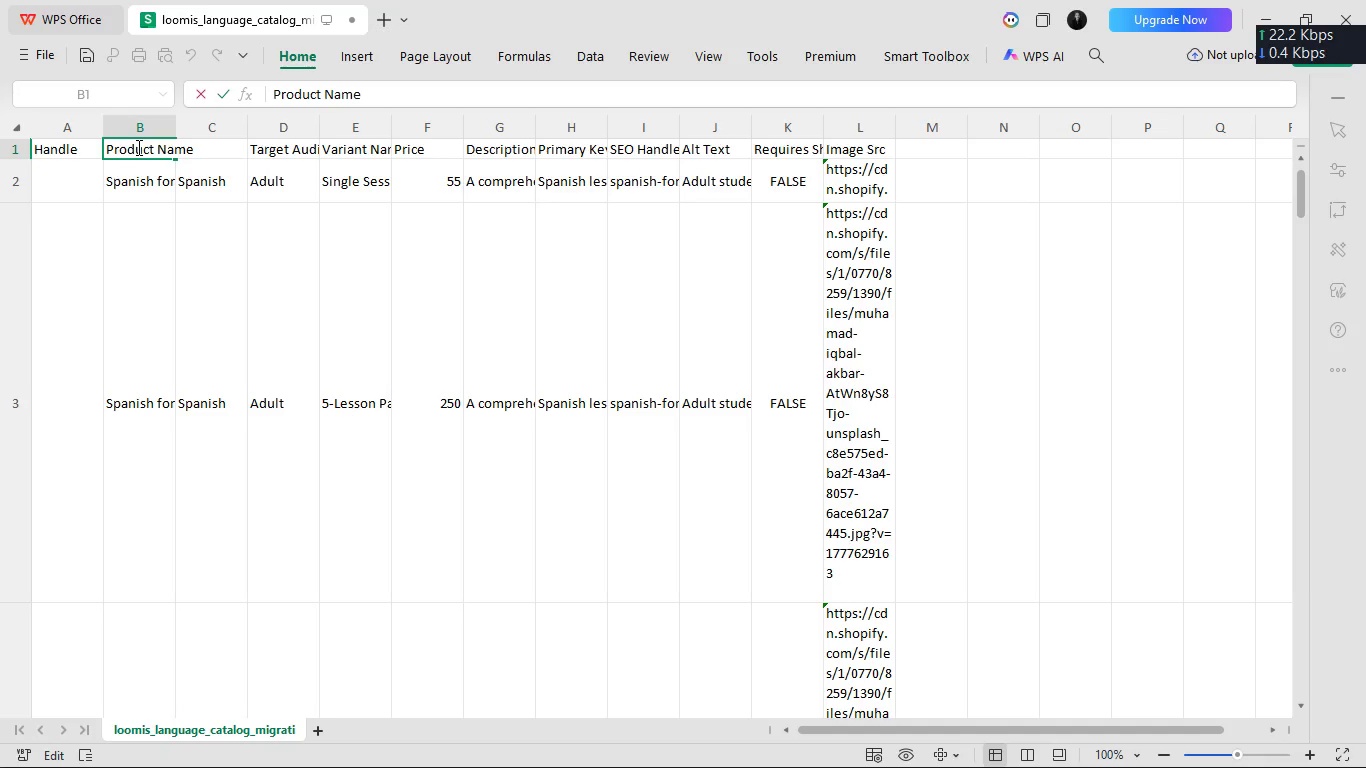 
key(Control+A)
 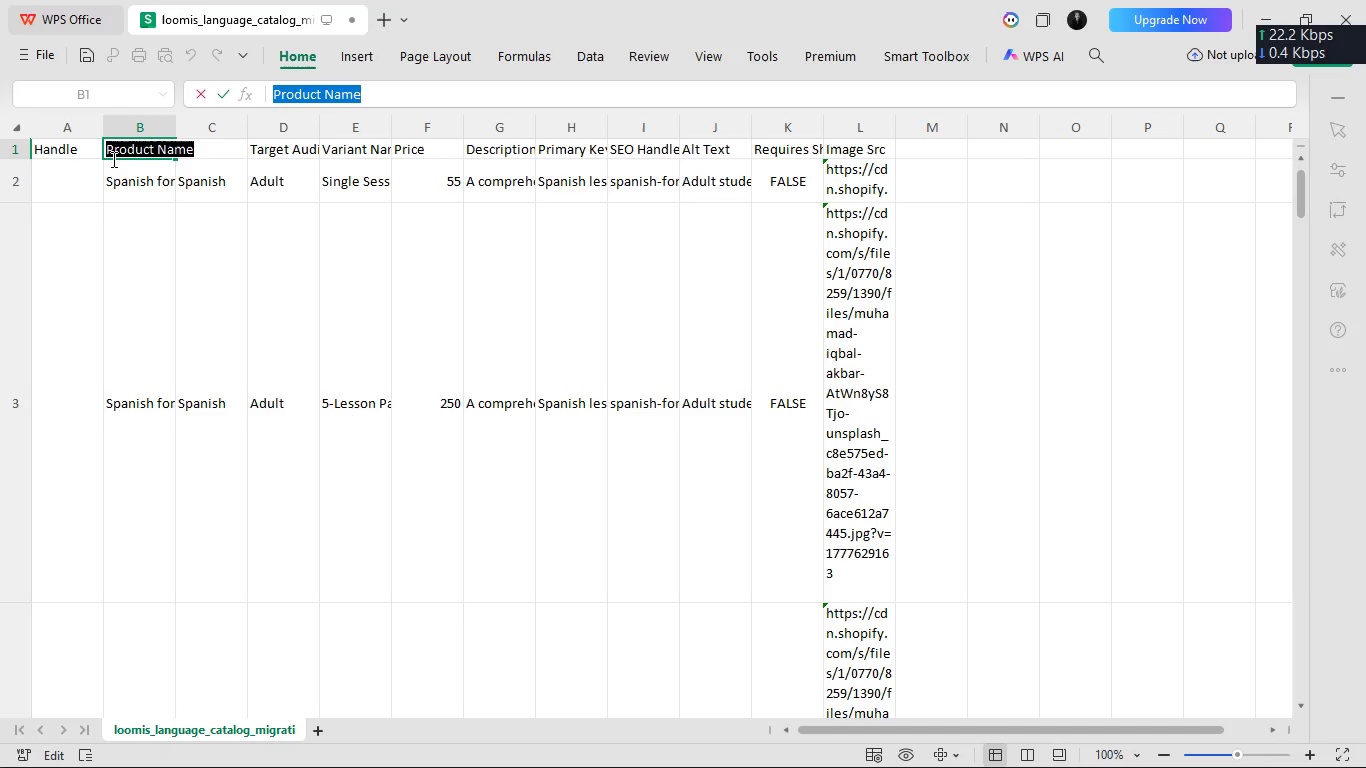 
type(Title)
 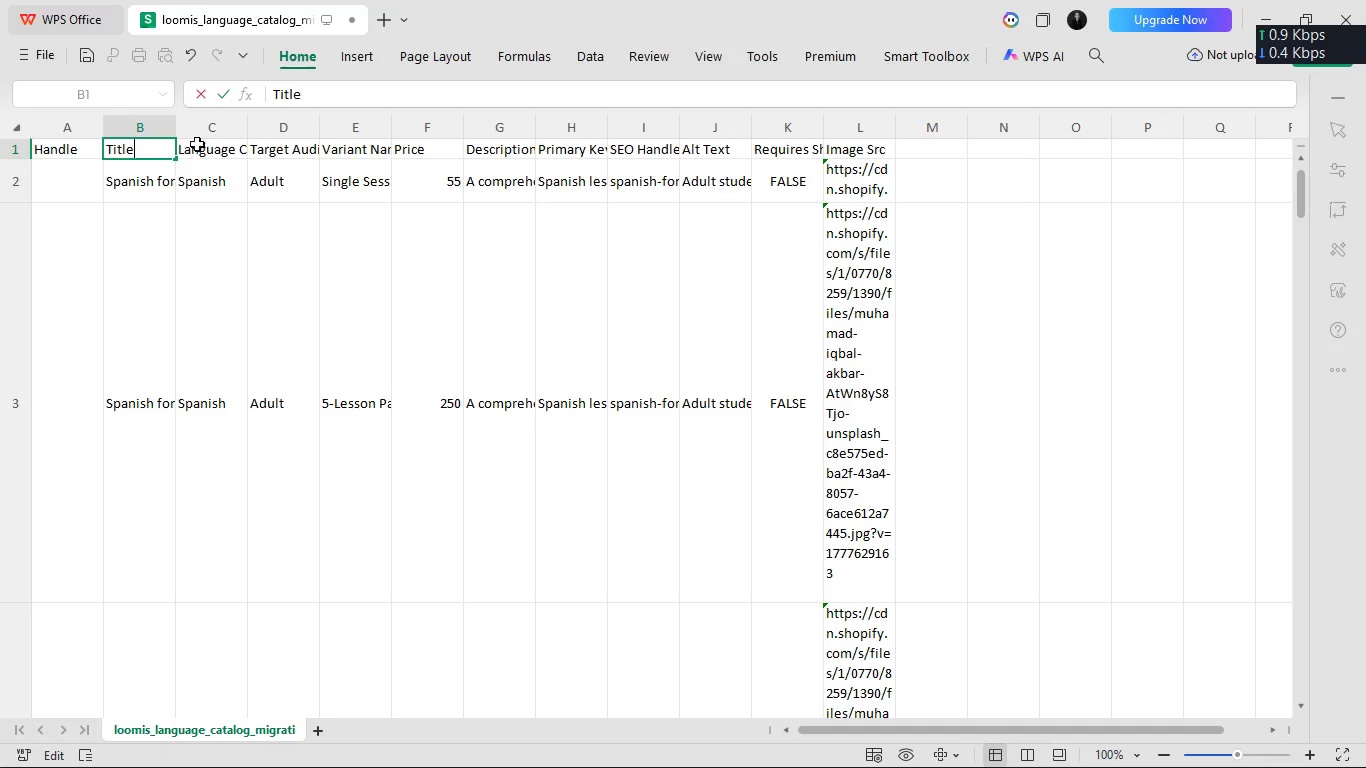 
left_click([166, 123])
 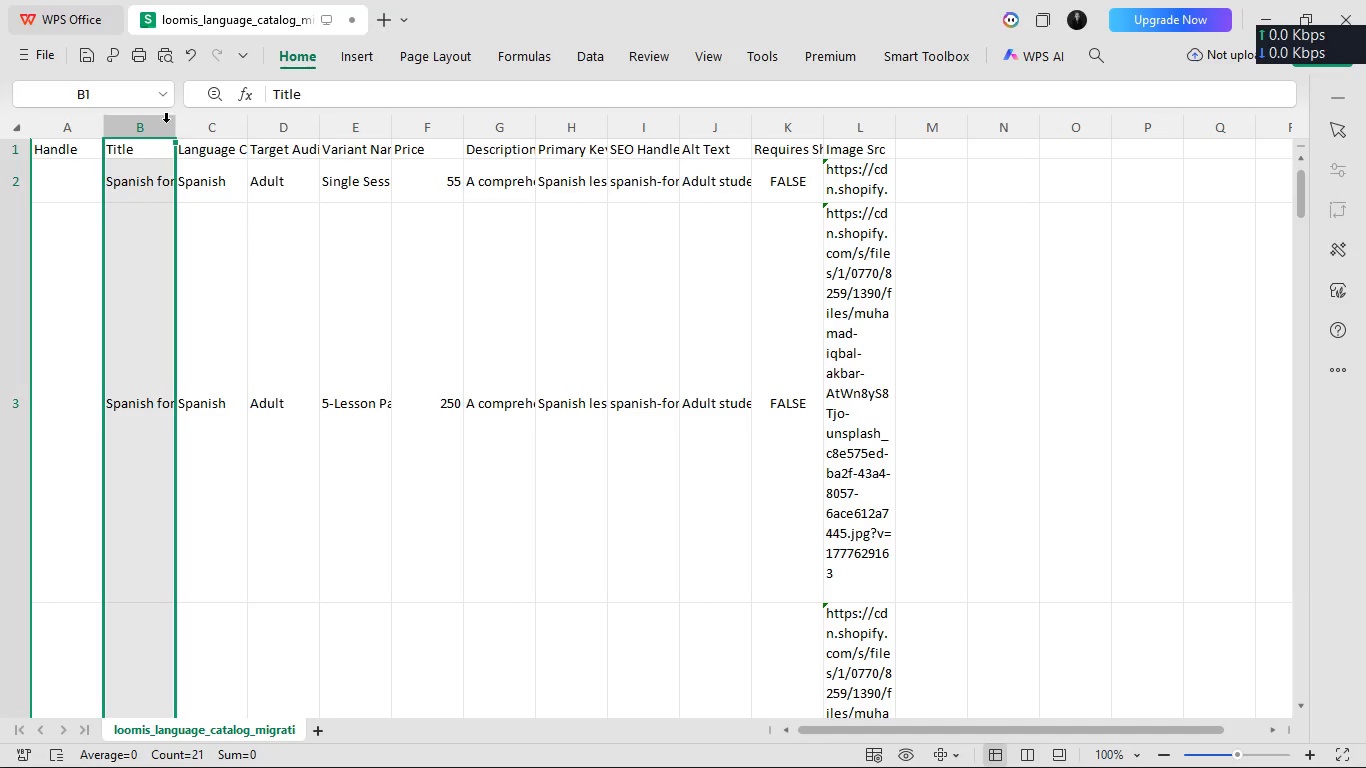 
right_click([166, 123])
 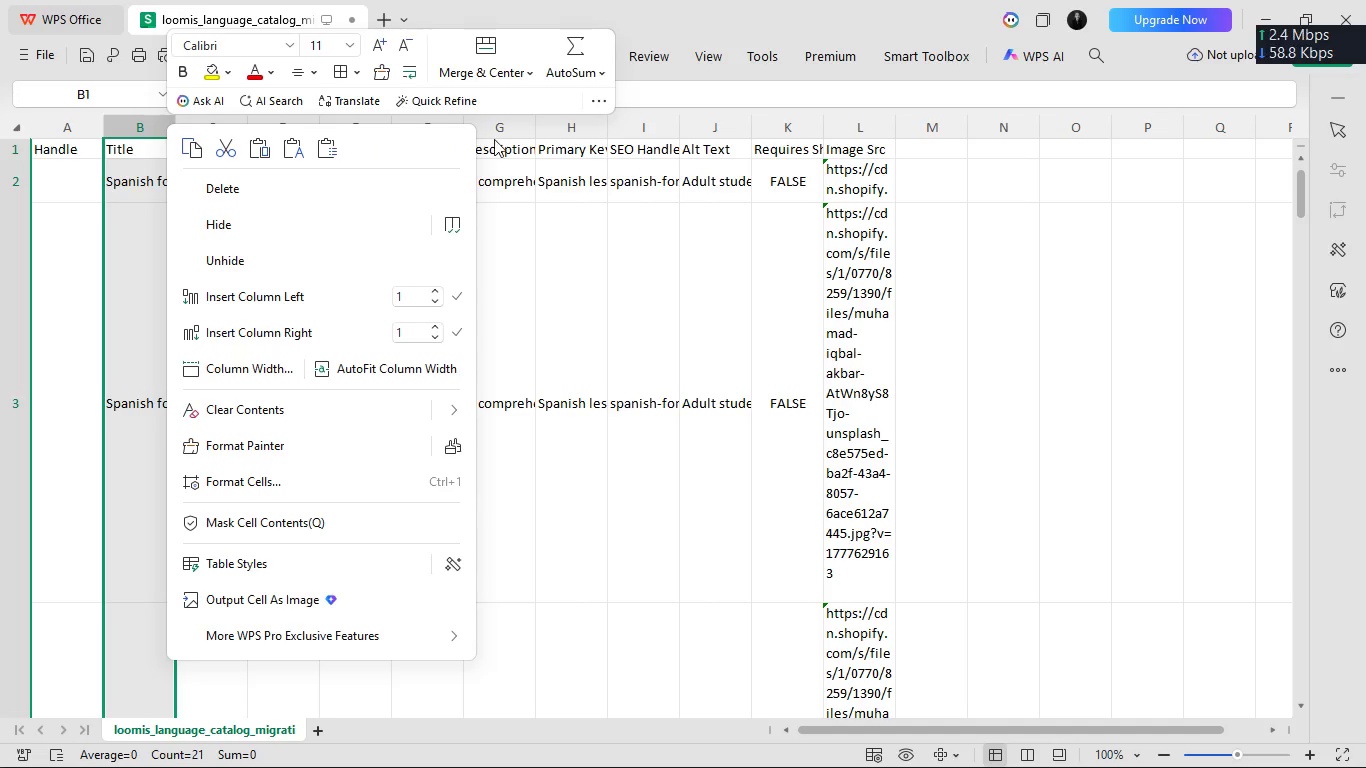 
left_click([491, 128])
 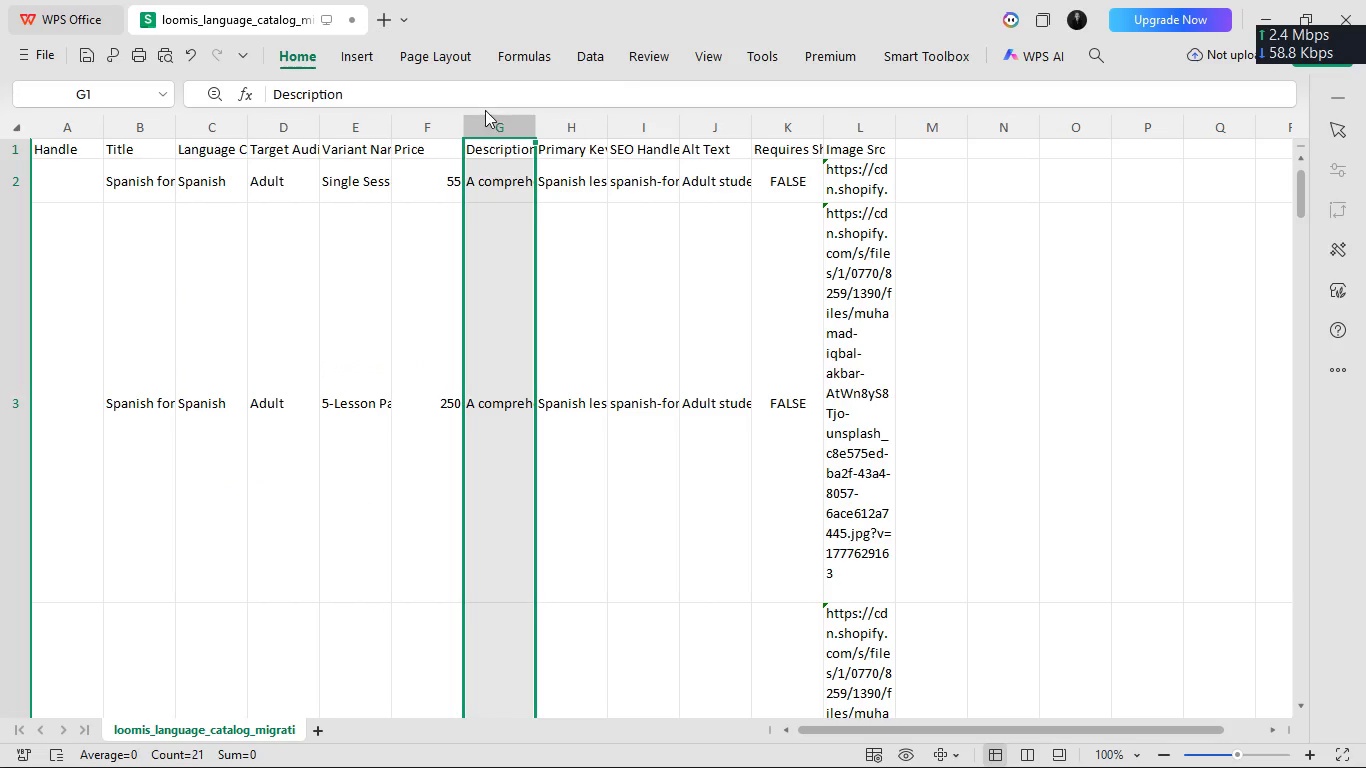 
left_click([485, 110])
 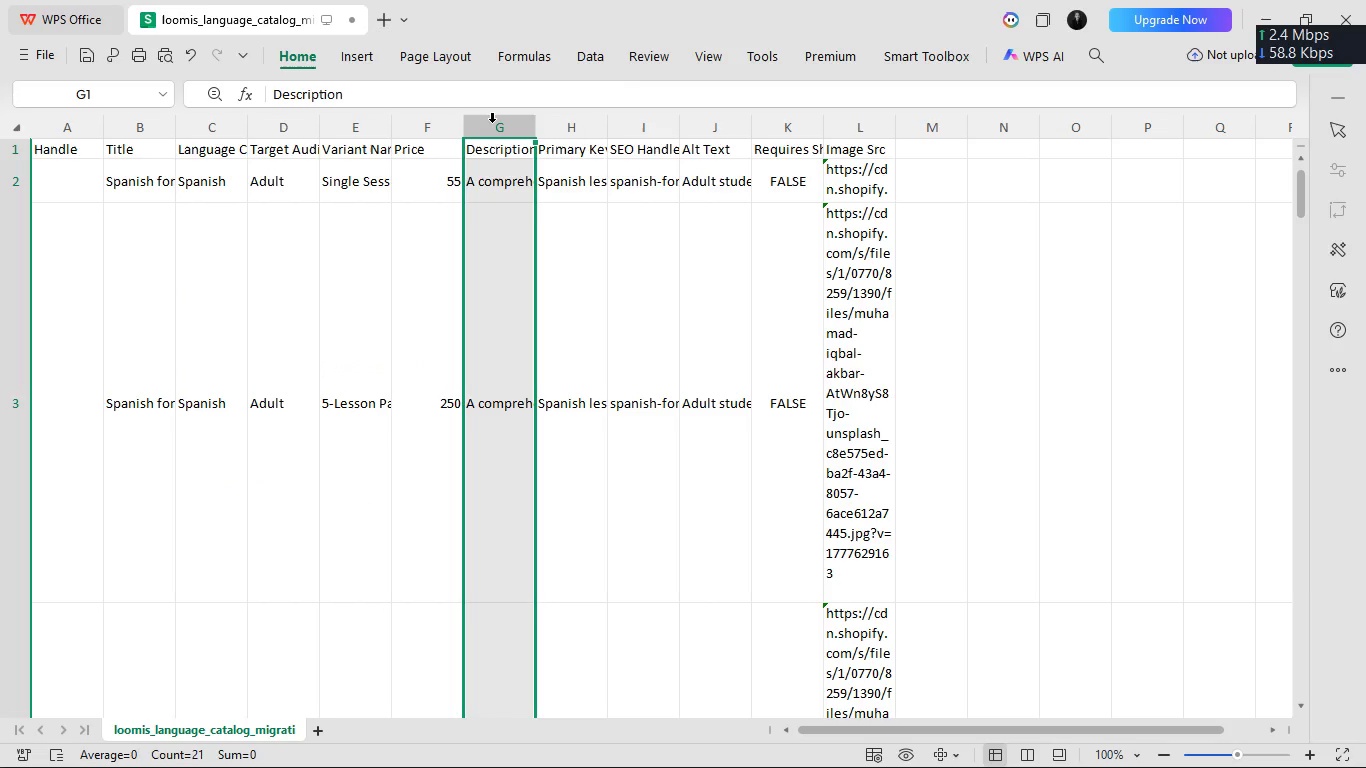 
left_click([492, 123])
 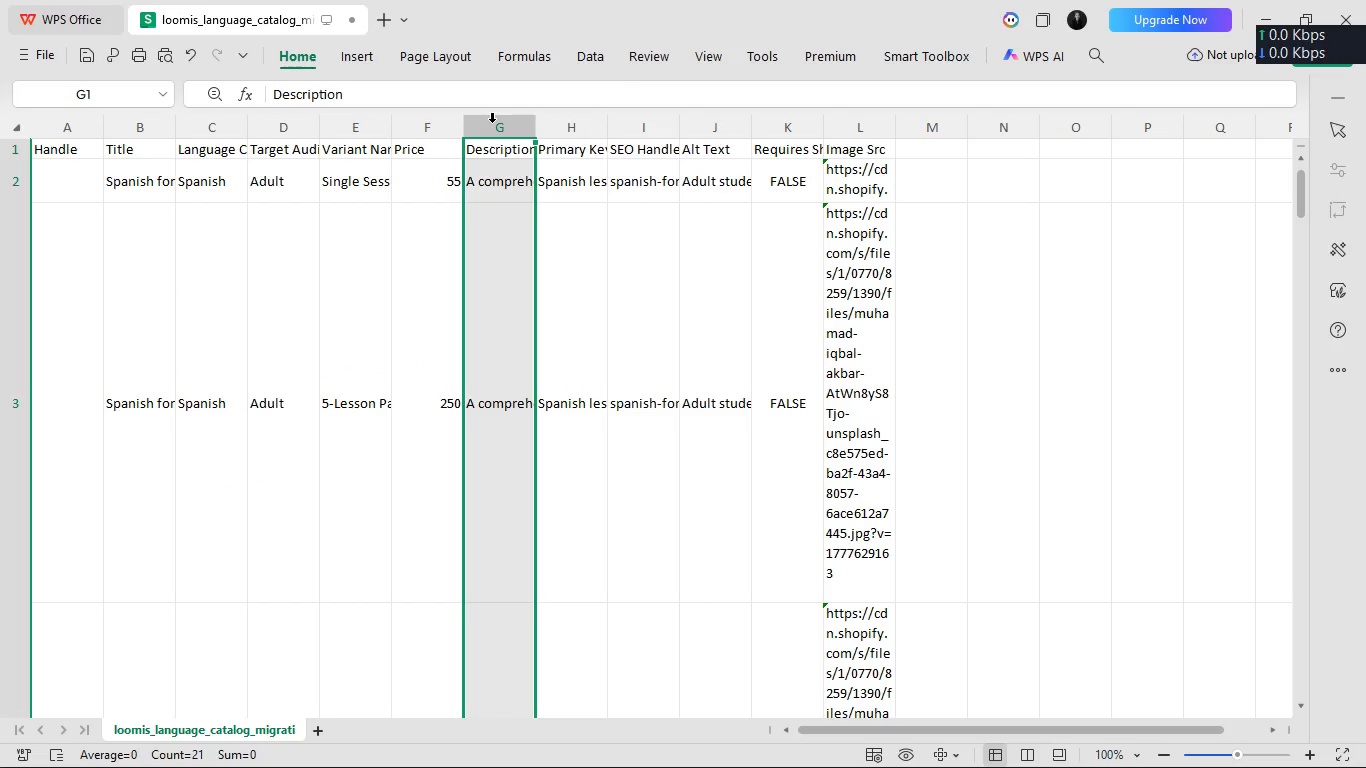 
key(Control+X)
 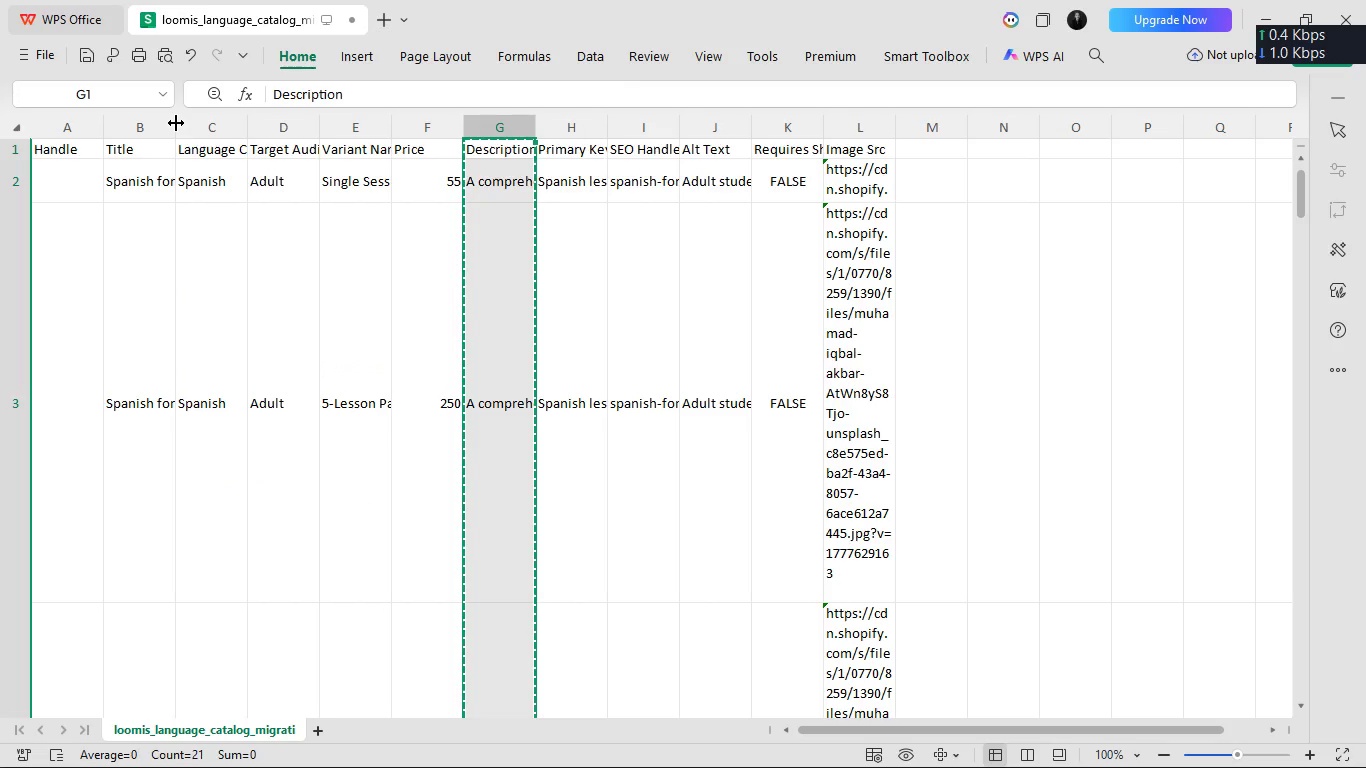 
left_click([191, 120])
 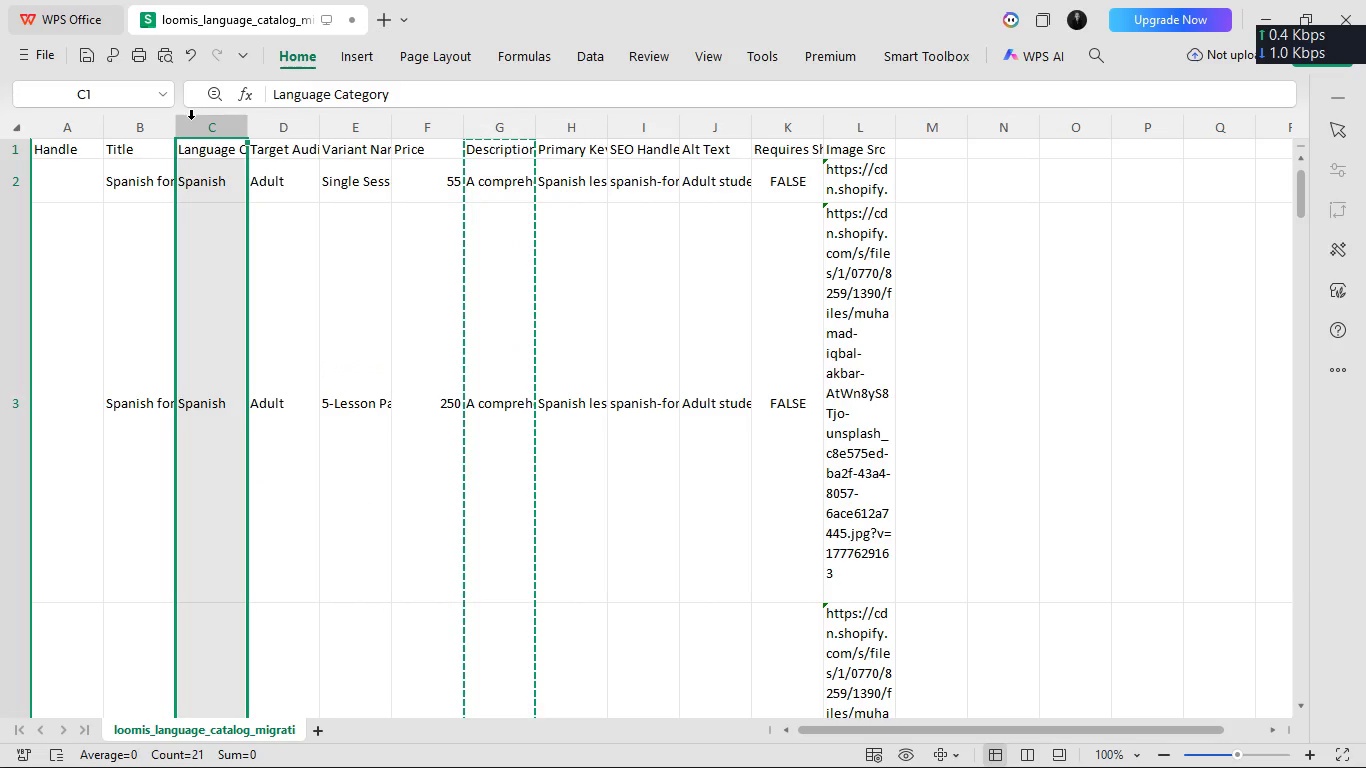 
right_click([191, 120])
 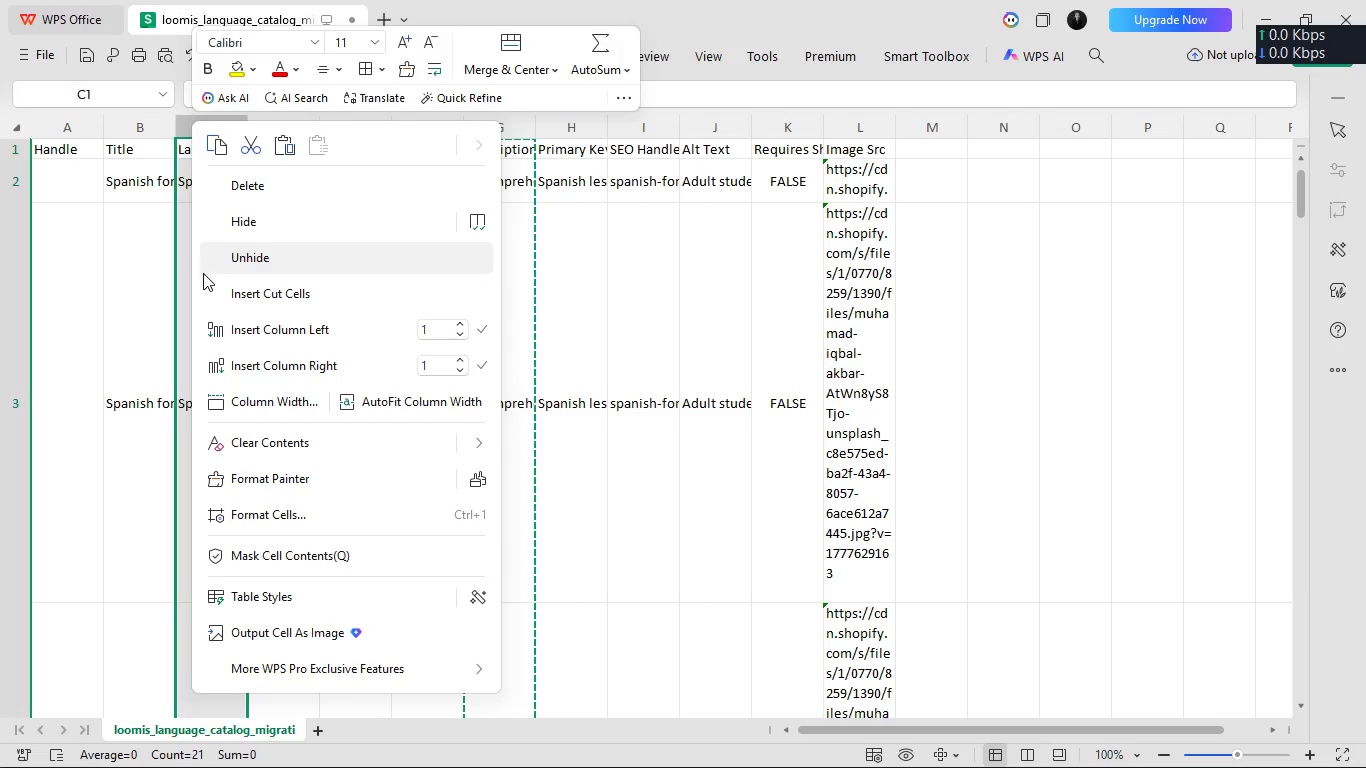 
left_click([211, 288])
 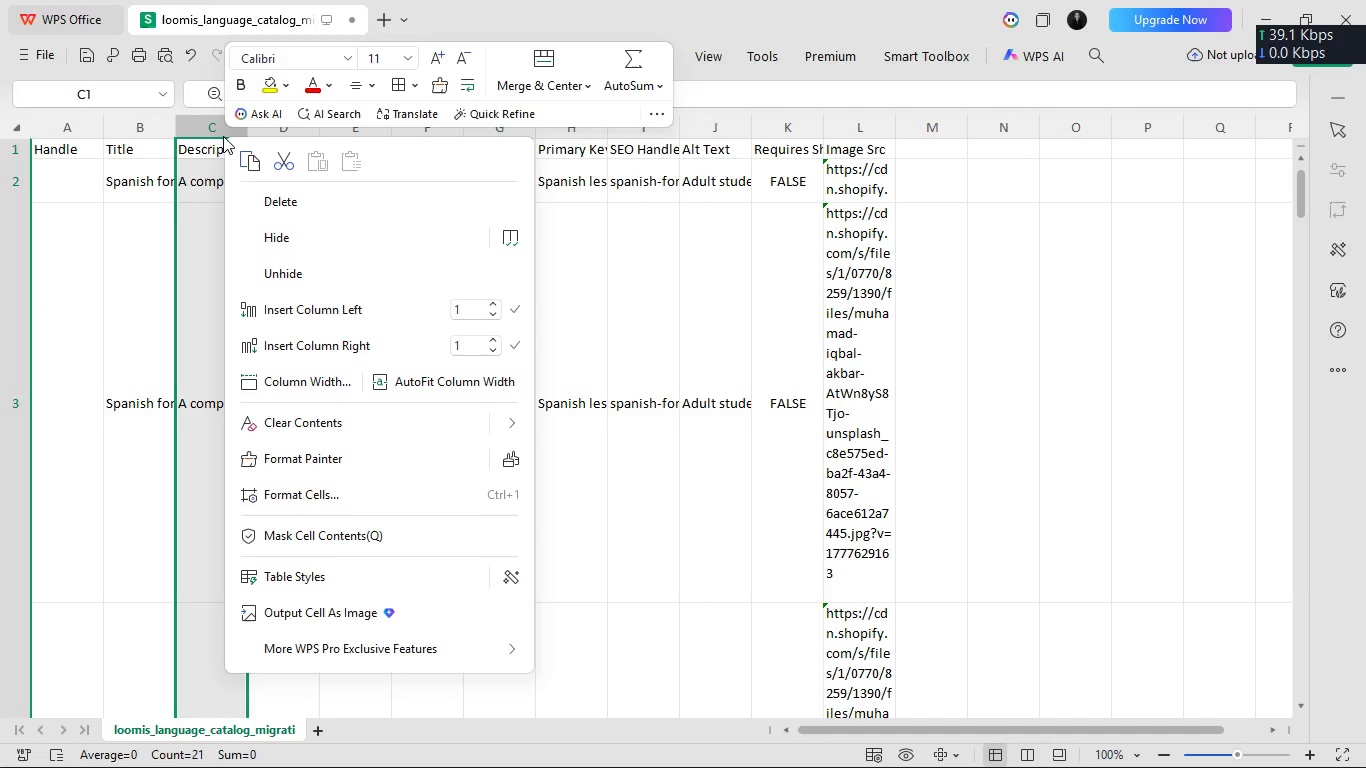 
wait(44.39)
 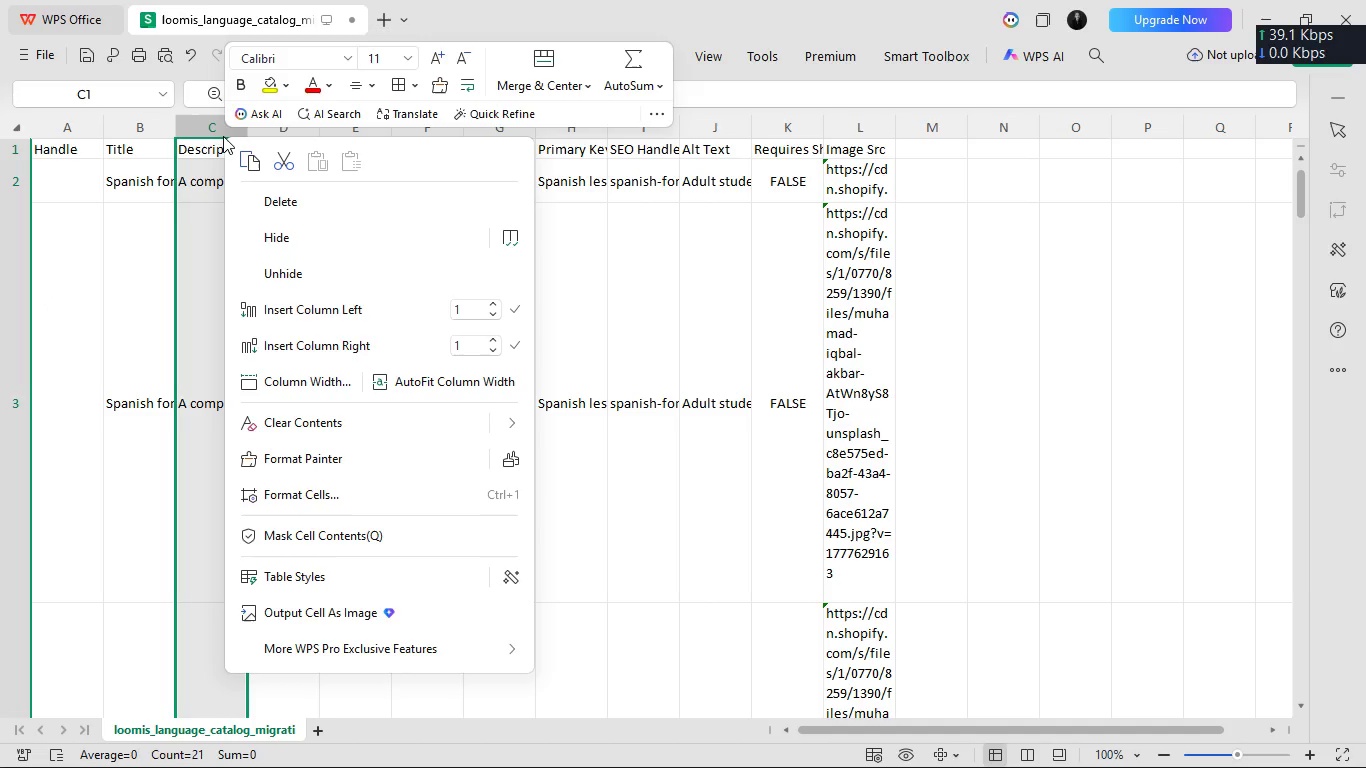 
left_click([519, 344])
 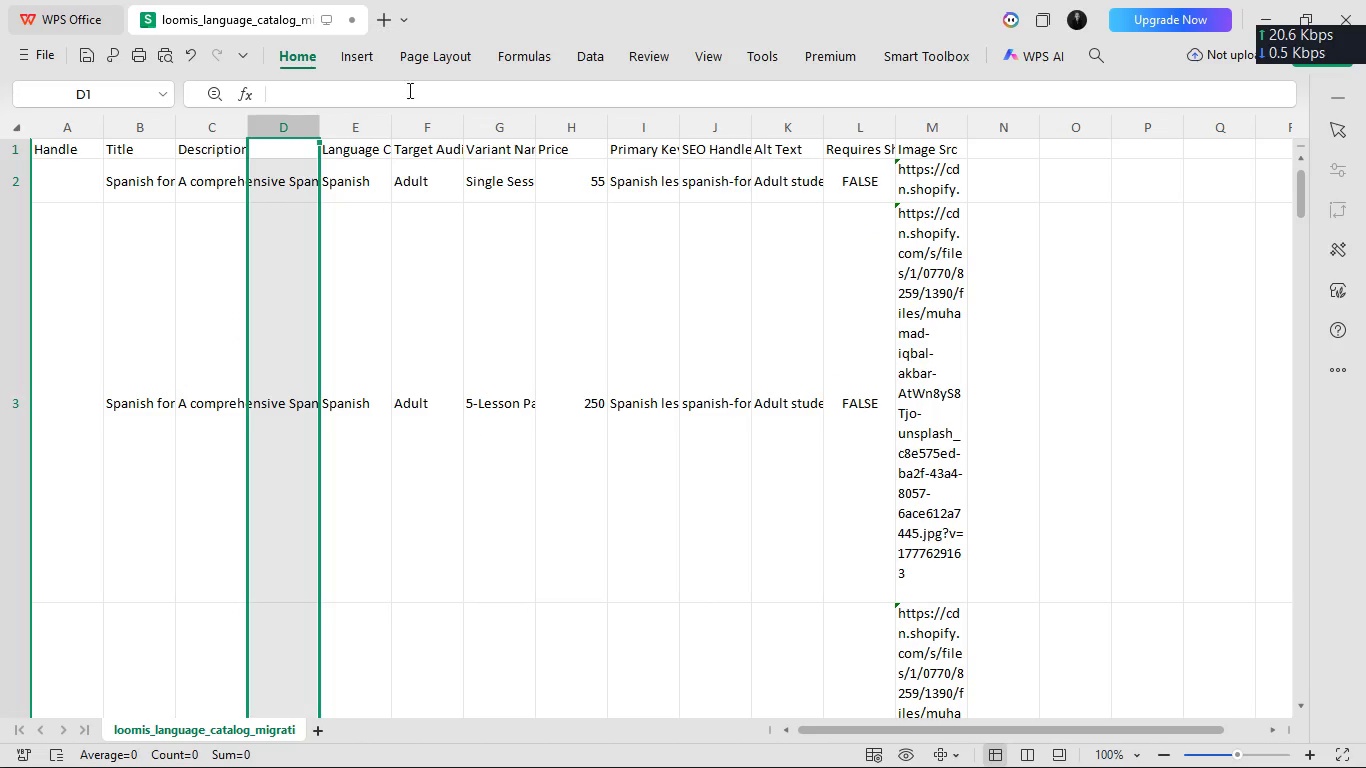 
left_click([281, 155])
 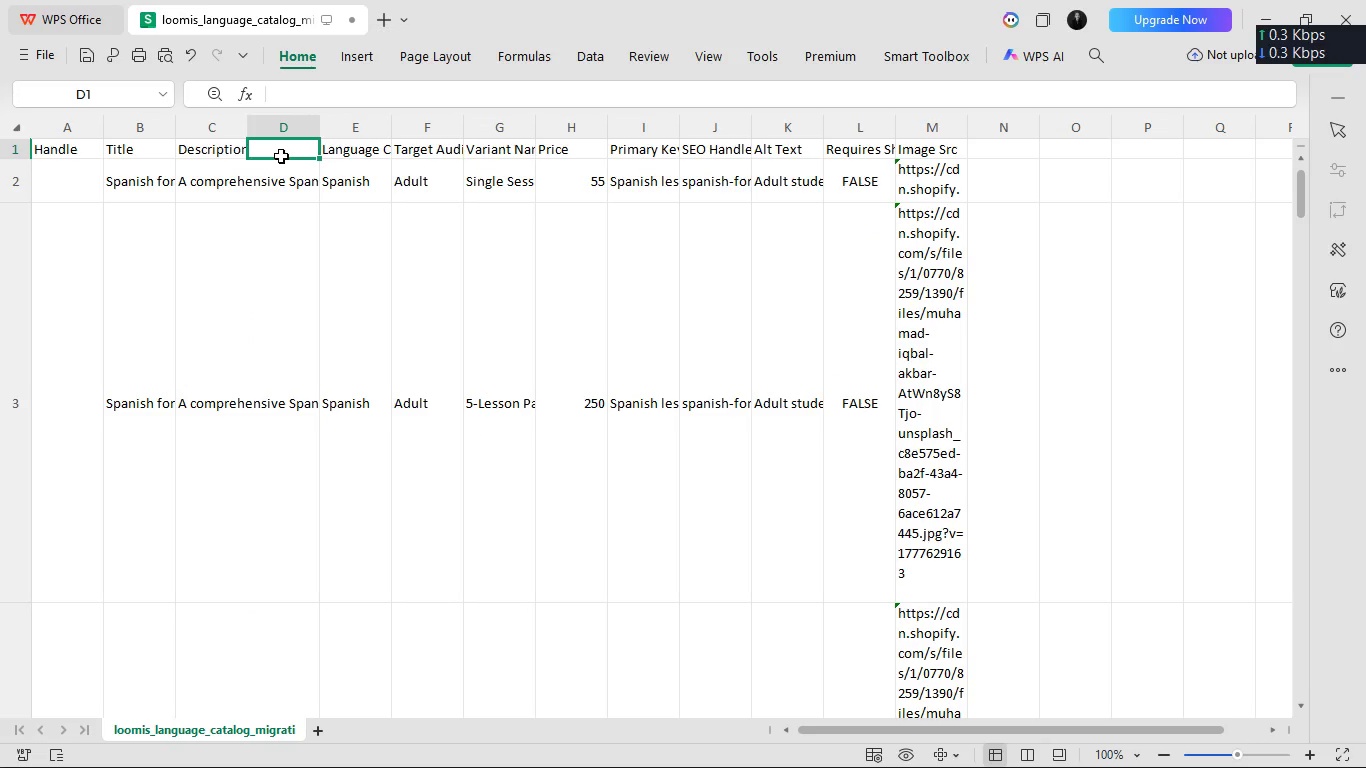 
left_click([281, 155])
 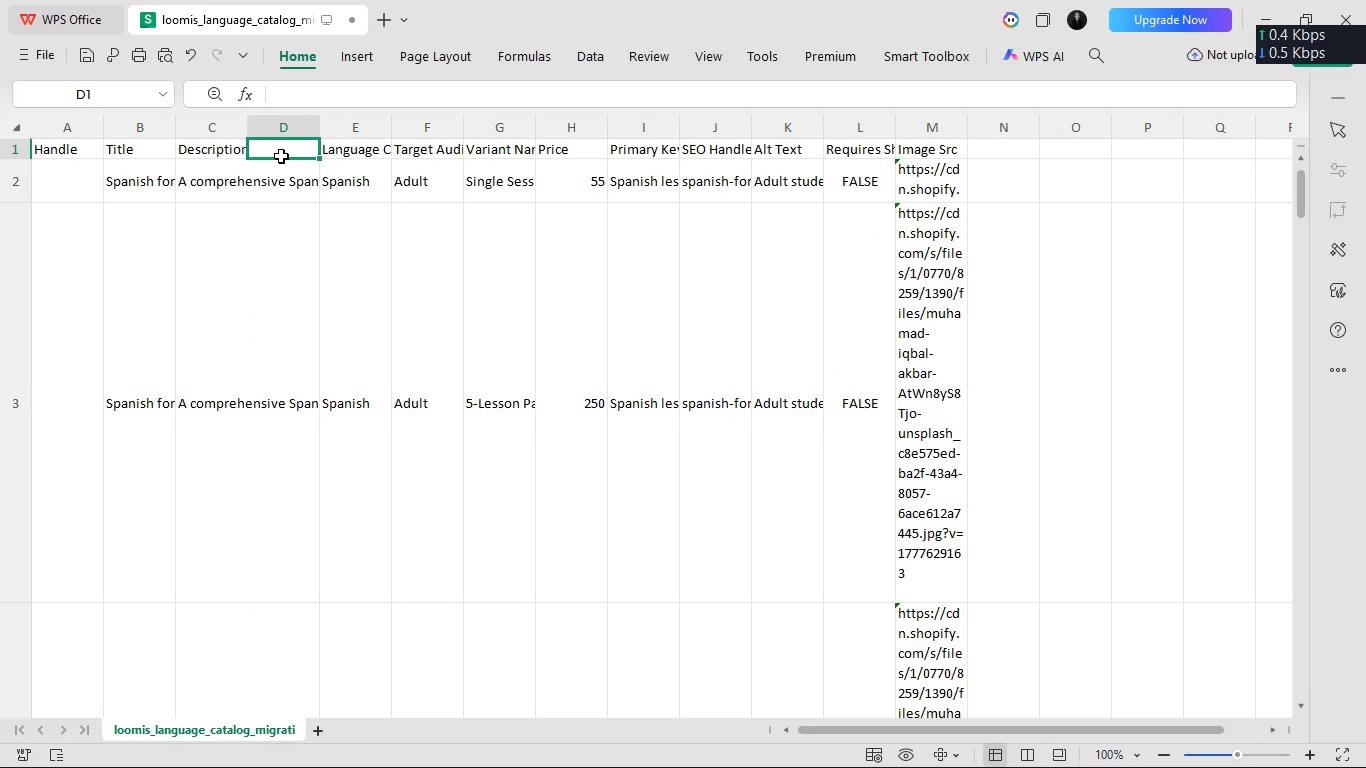 
left_click([281, 155])
 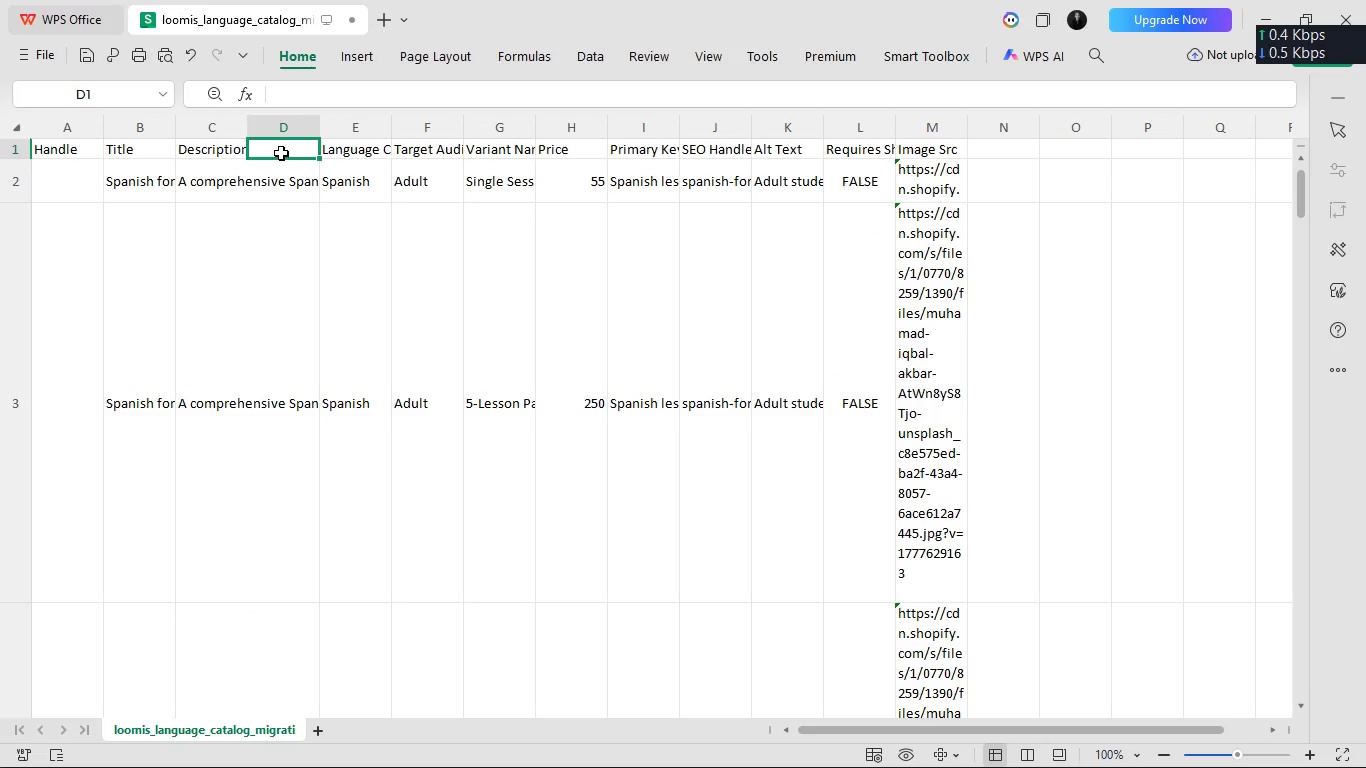 
left_click([281, 152])
 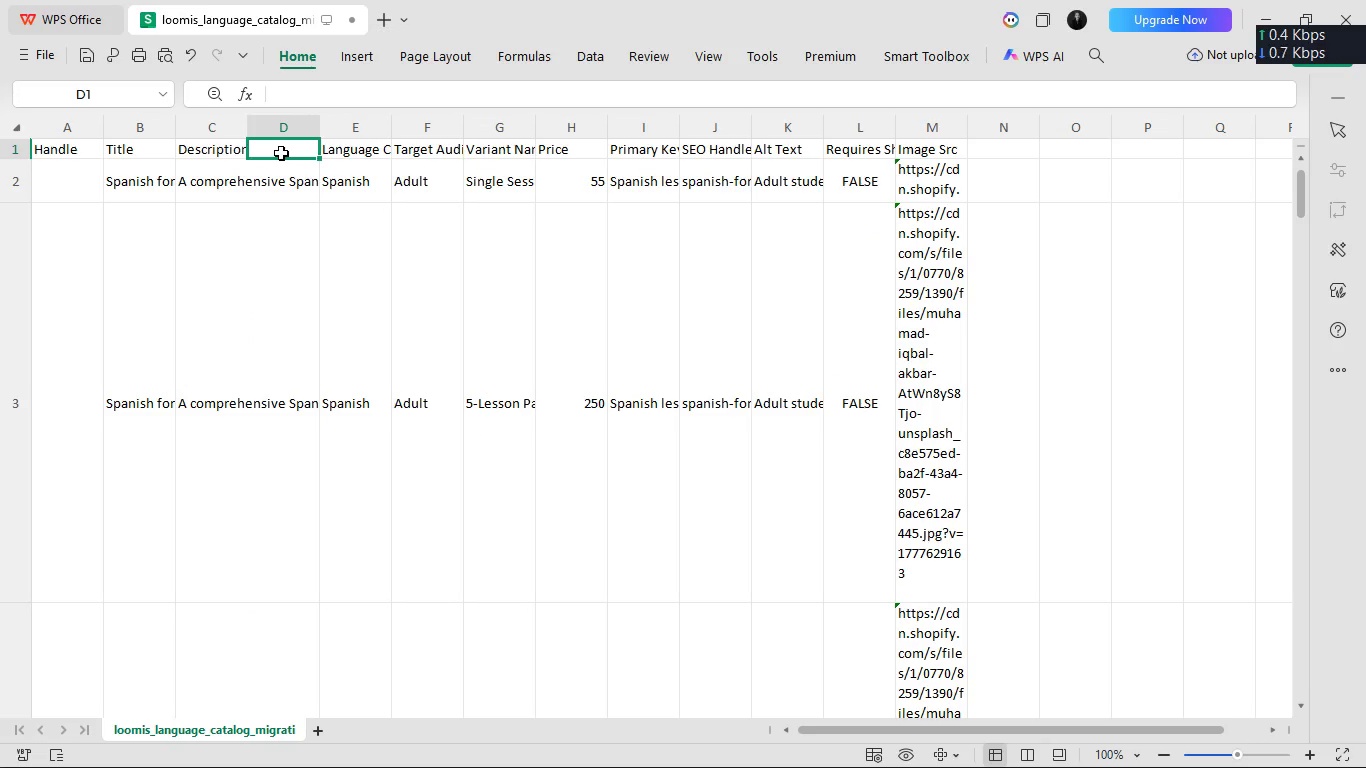 
left_click([281, 152])
 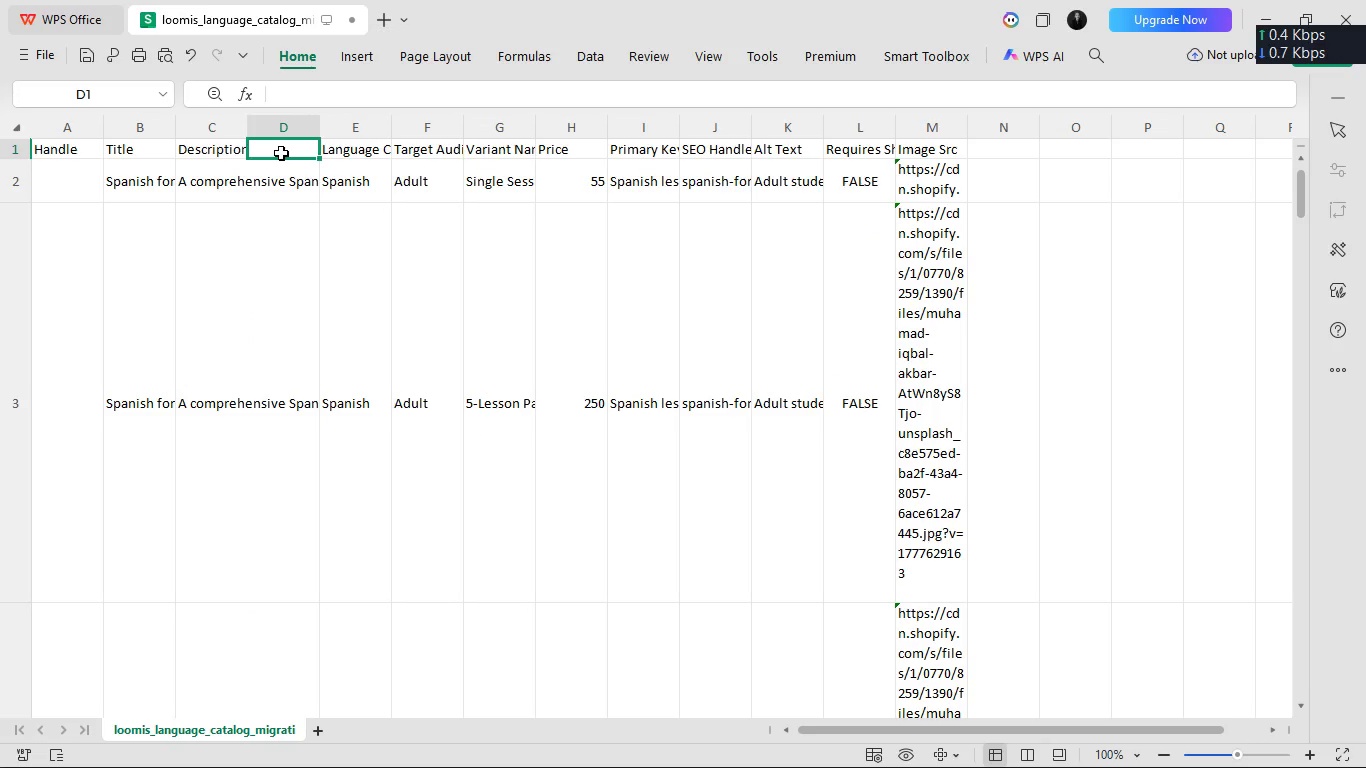 
type(Vendor)
 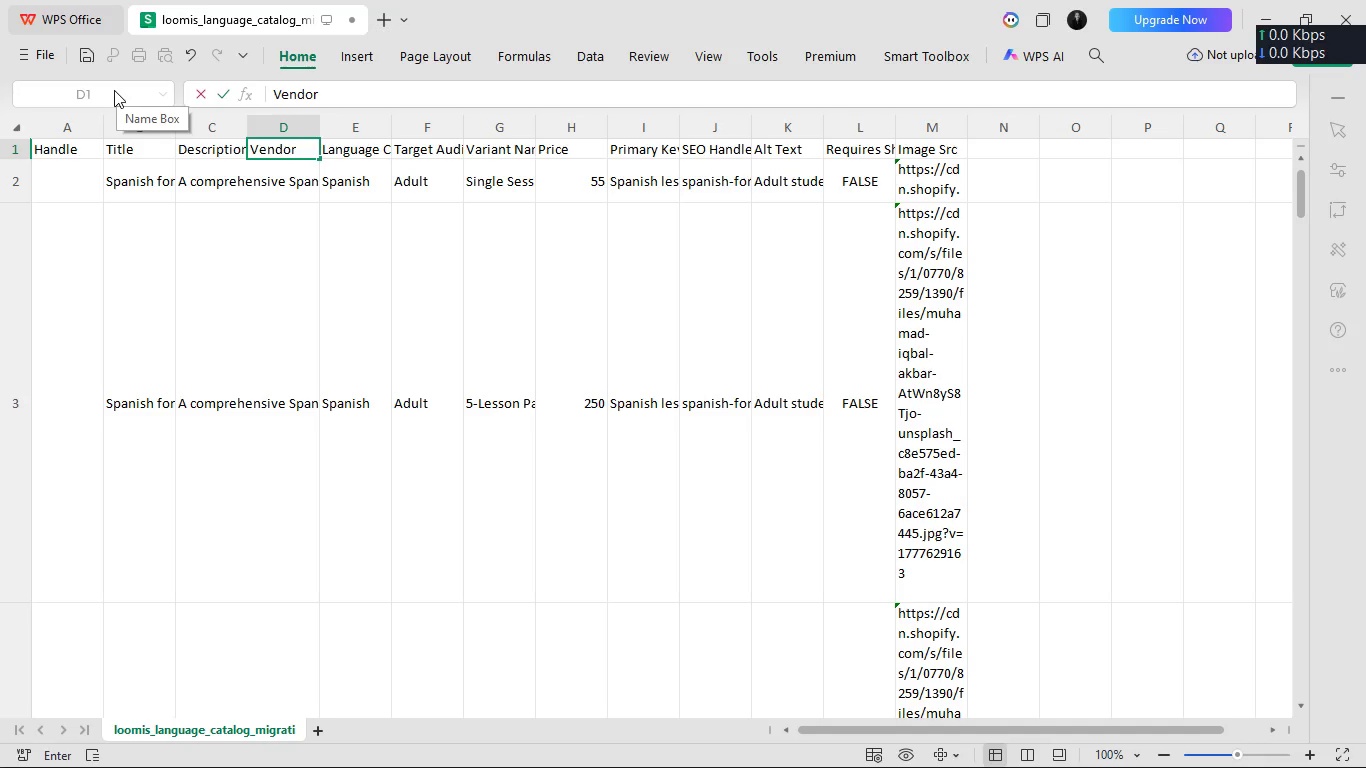 
wait(6.28)
 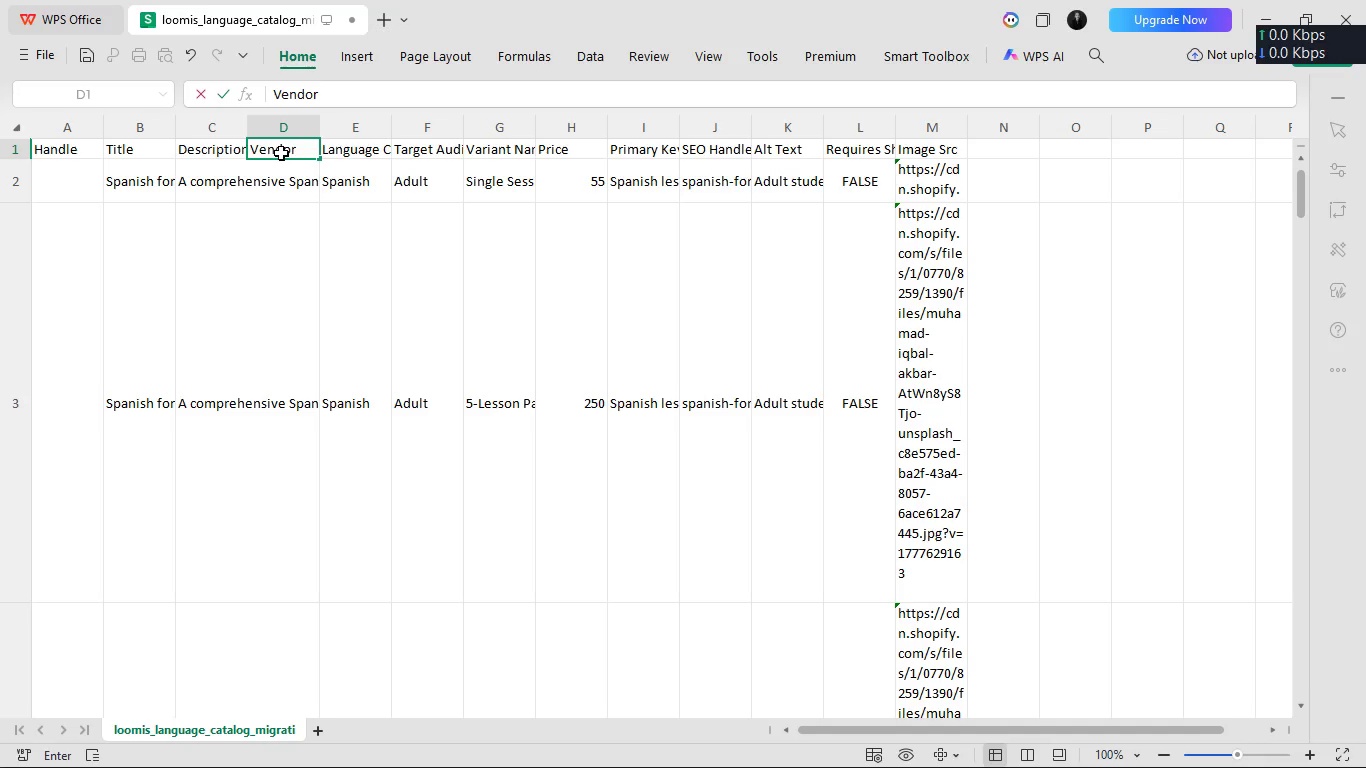 
key(Enter)
 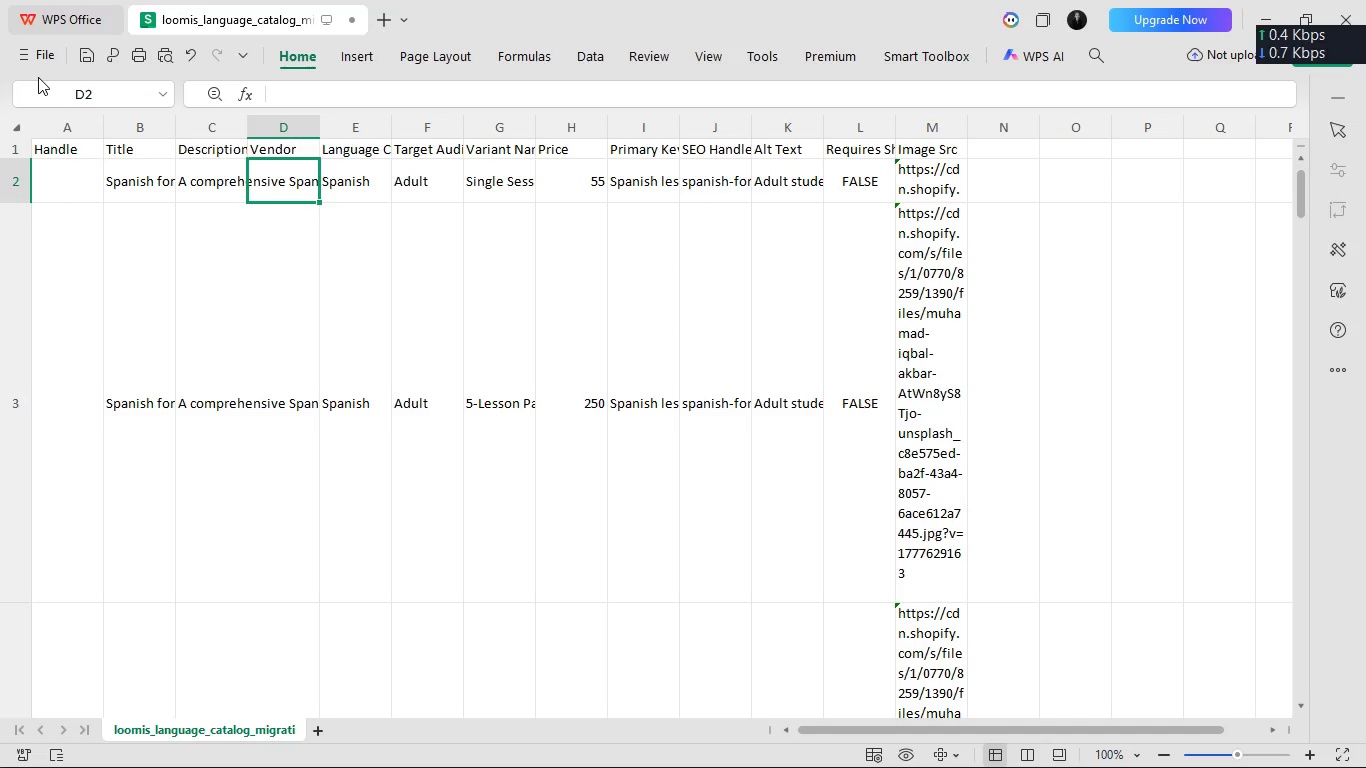 
type(Loomis Language Lab)
 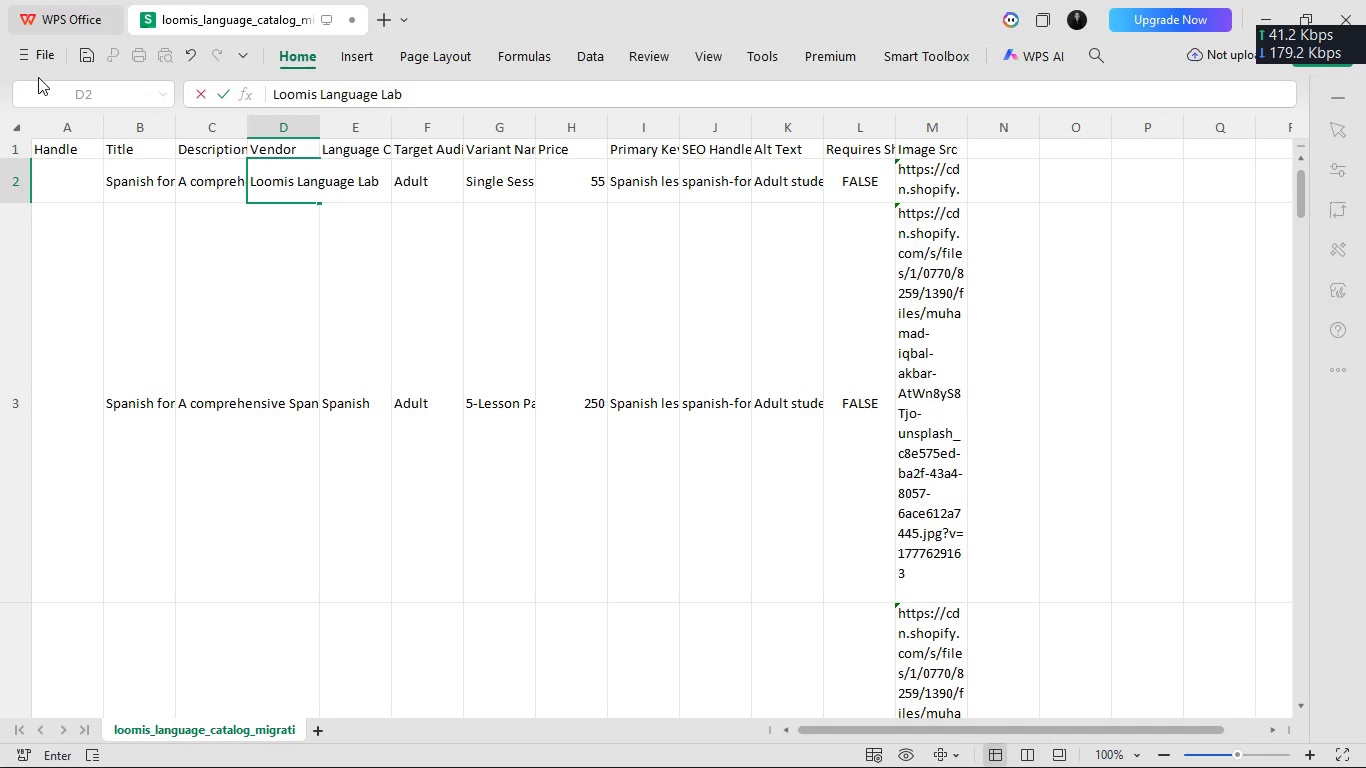 
key(Enter)
 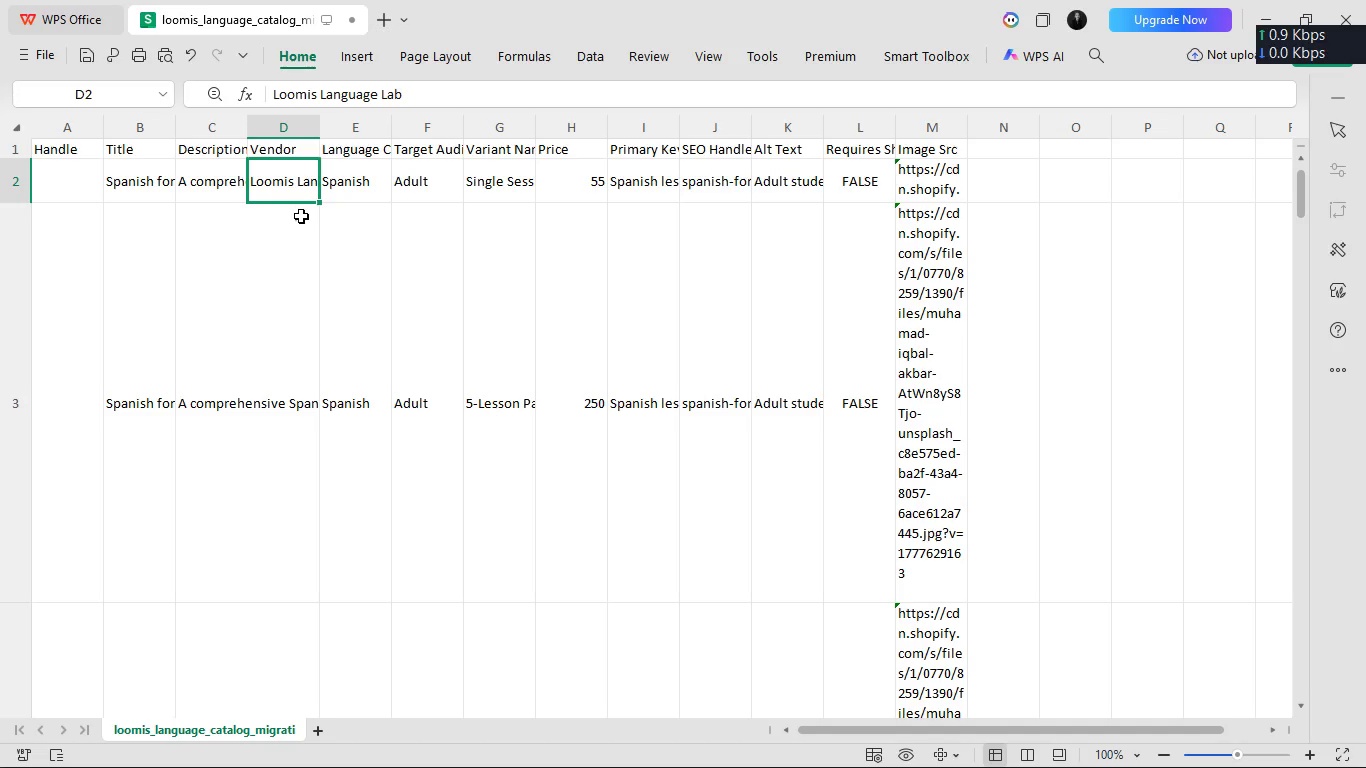 
left_click_drag(start_coordinate=[317, 202], to_coordinate=[297, 348])
 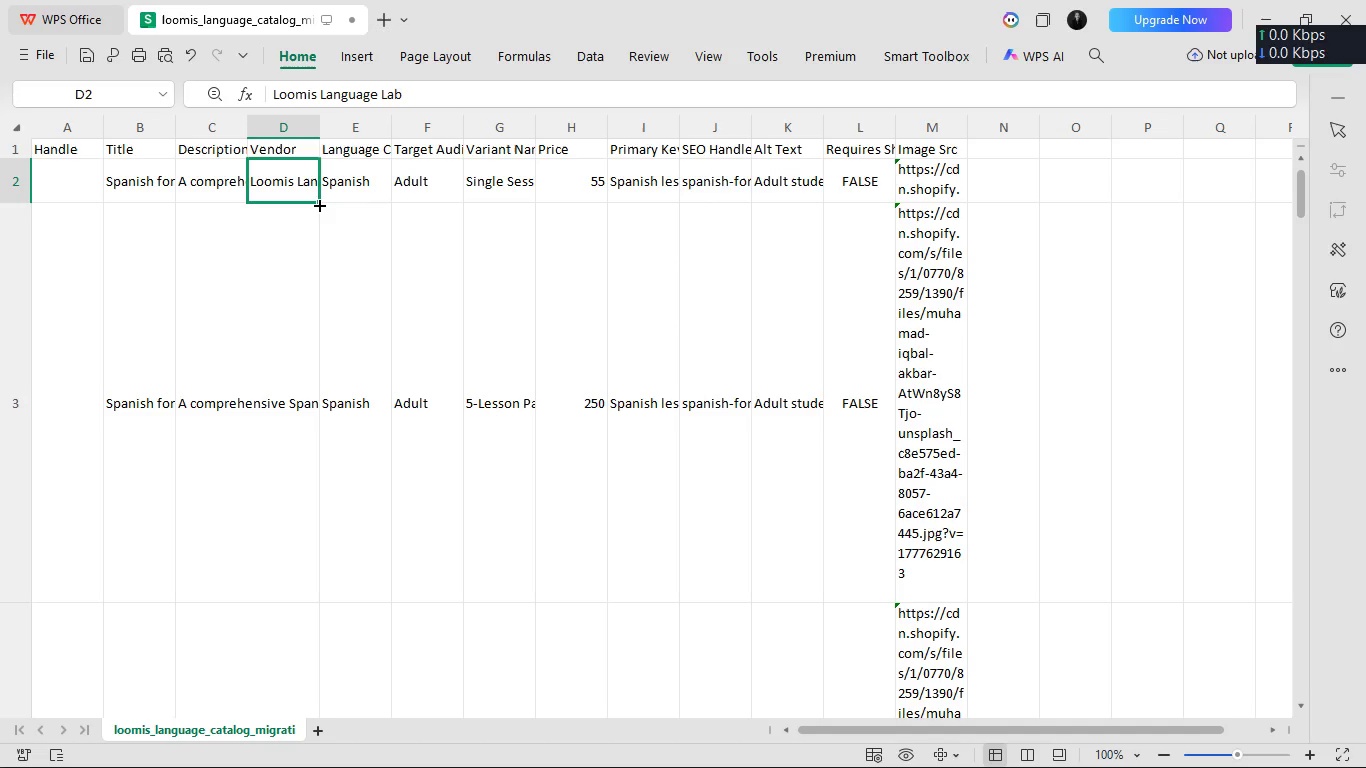 
left_click_drag(start_coordinate=[320, 204], to_coordinate=[314, 401])
 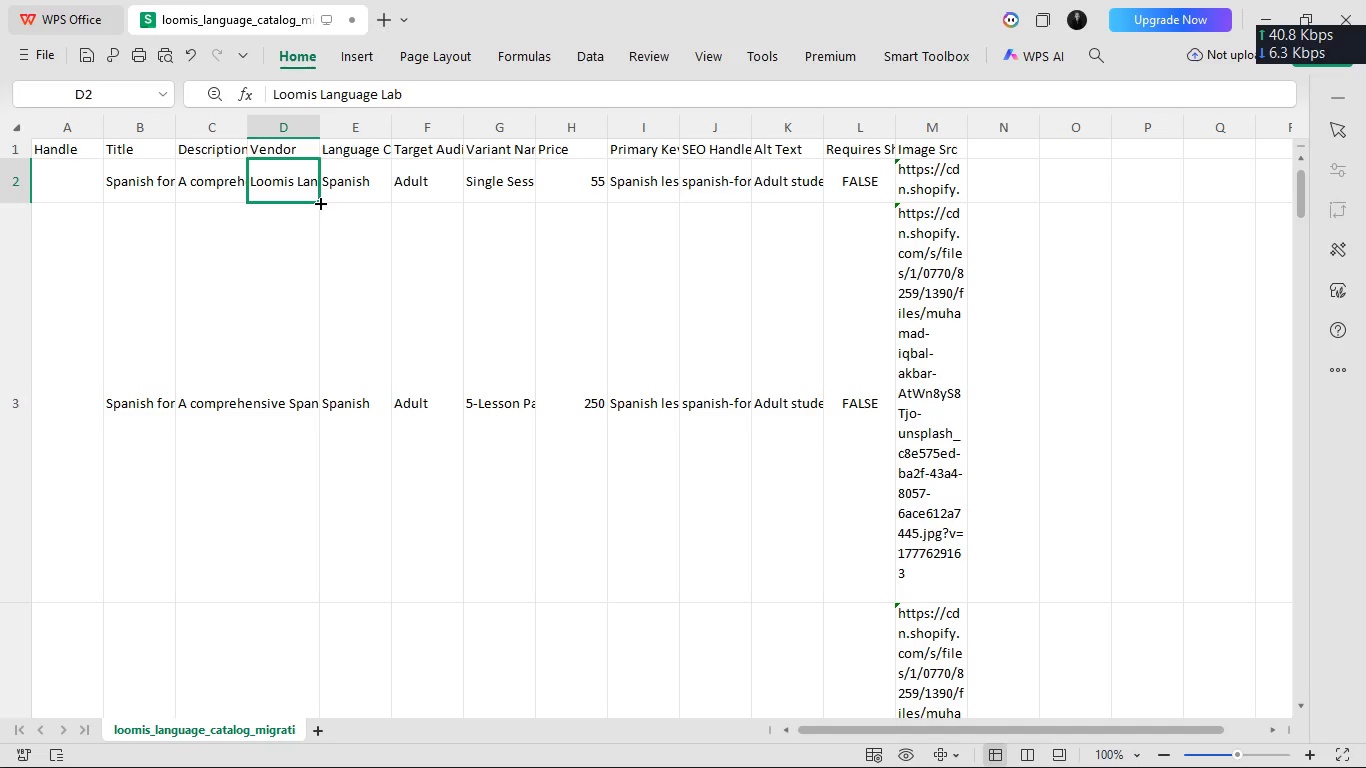 
left_click_drag(start_coordinate=[320, 204], to_coordinate=[315, 295])
 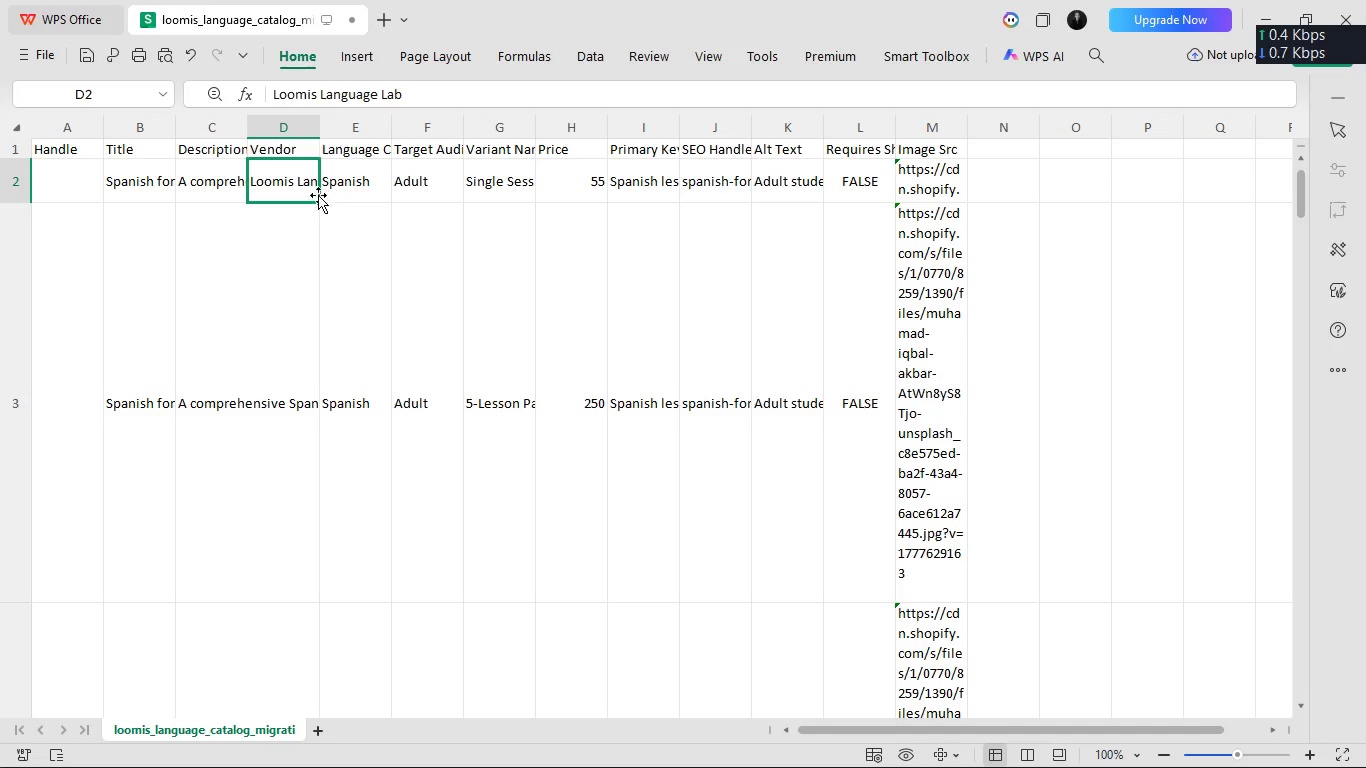 
left_click([306, 187])
 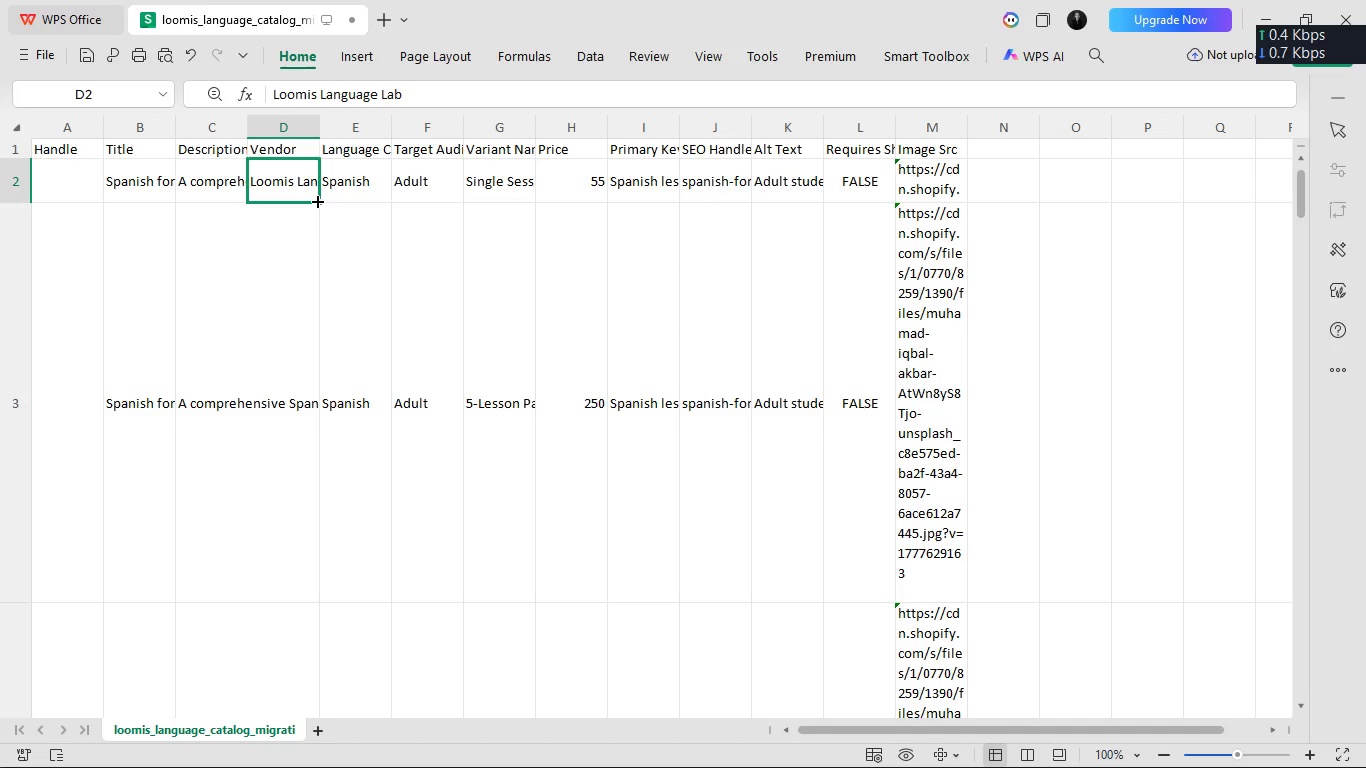 
left_click_drag(start_coordinate=[318, 202], to_coordinate=[312, 254])
 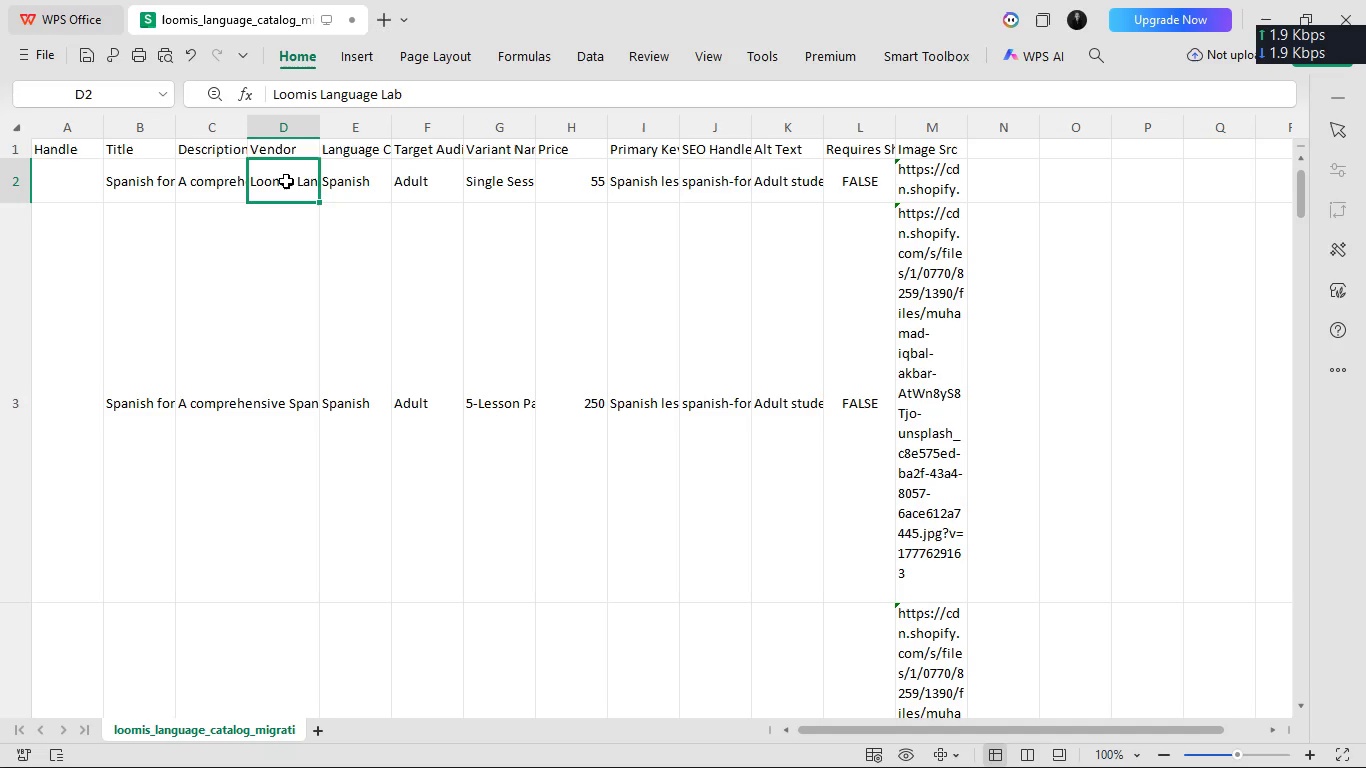 
left_click([286, 180])
 